 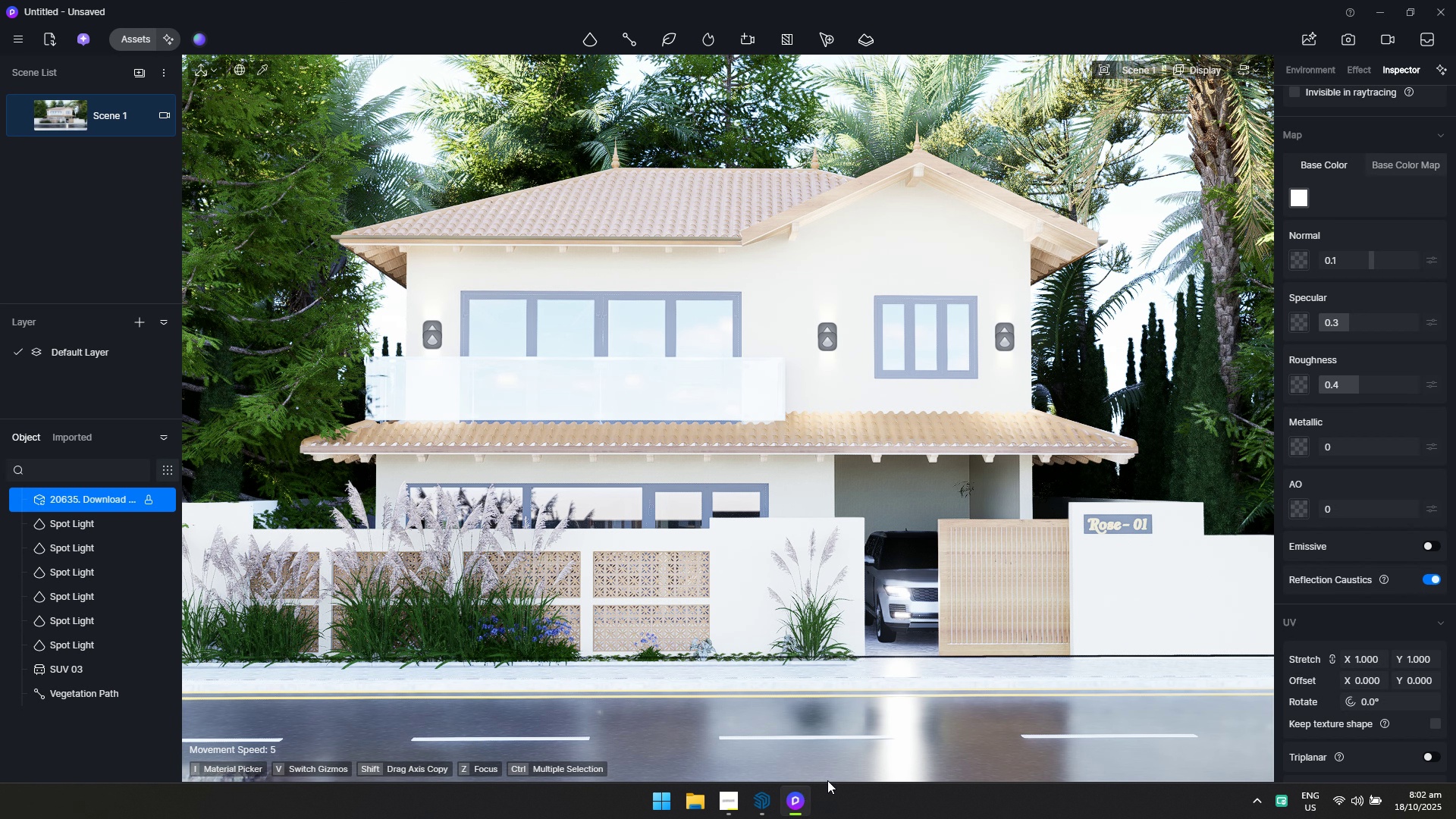 
left_click([1350, 69])
 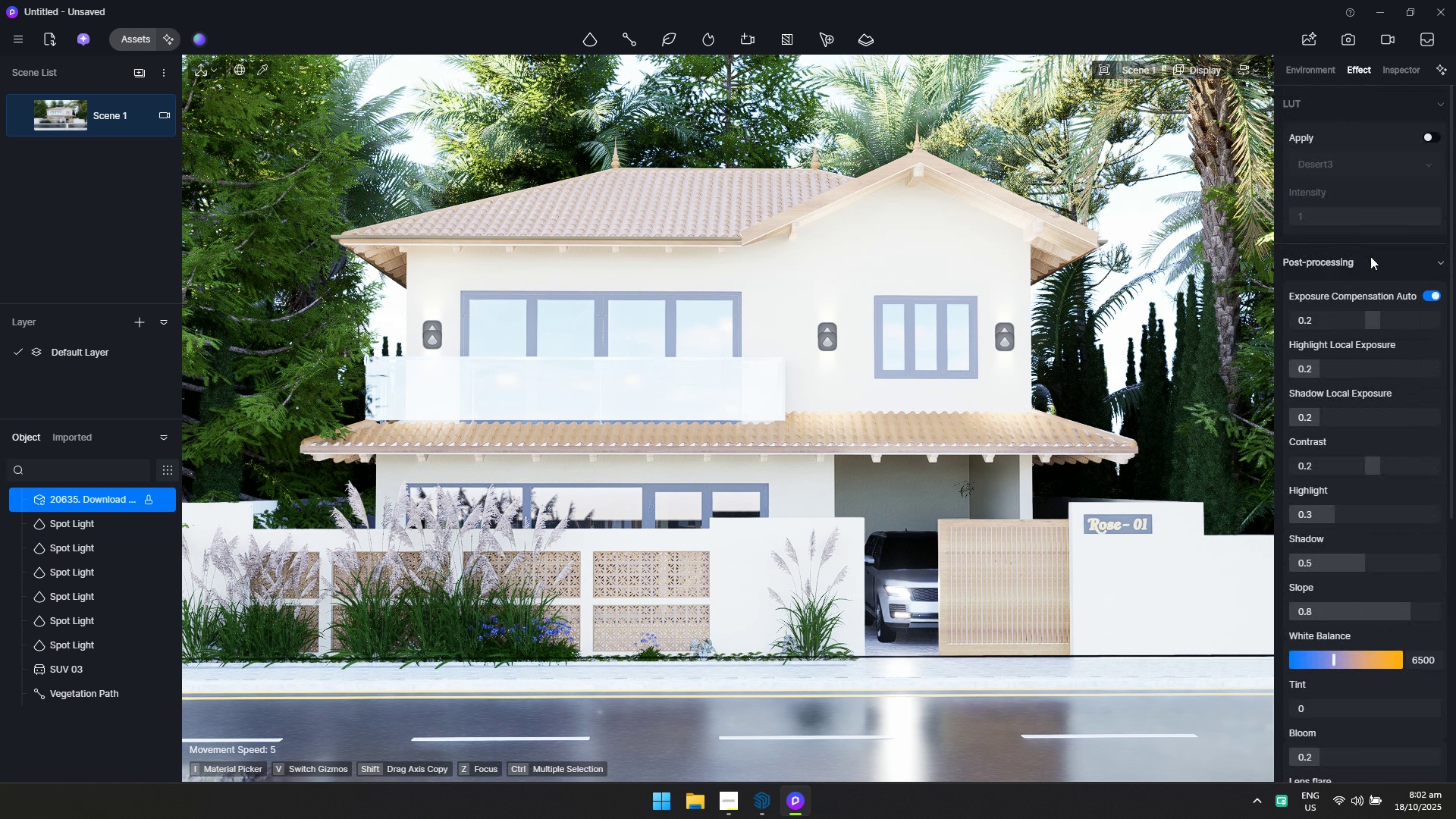 
scroll: coordinate [1372, 208], scroll_direction: up, amount: 2.0
 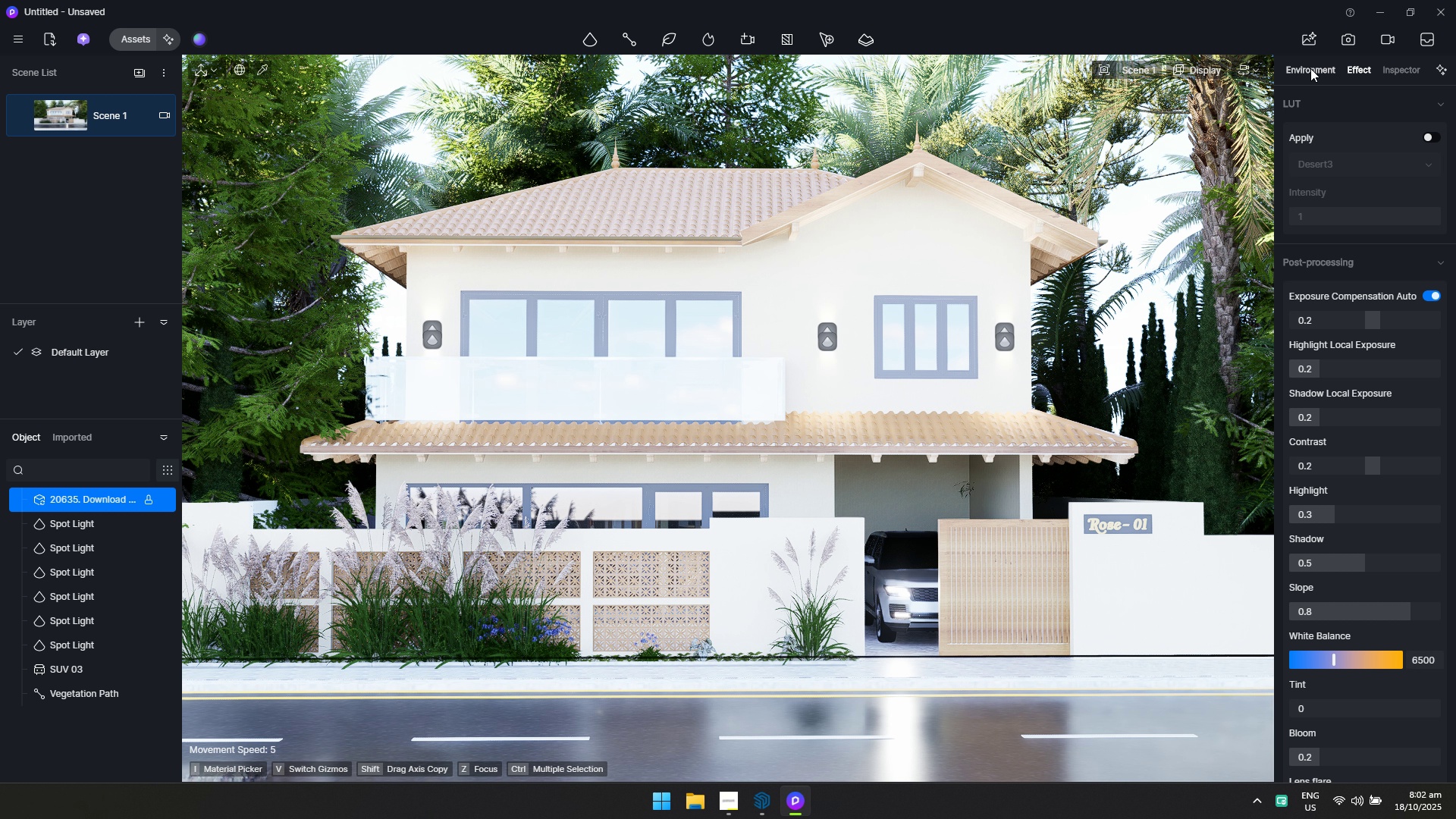 
left_click([1310, 68])
 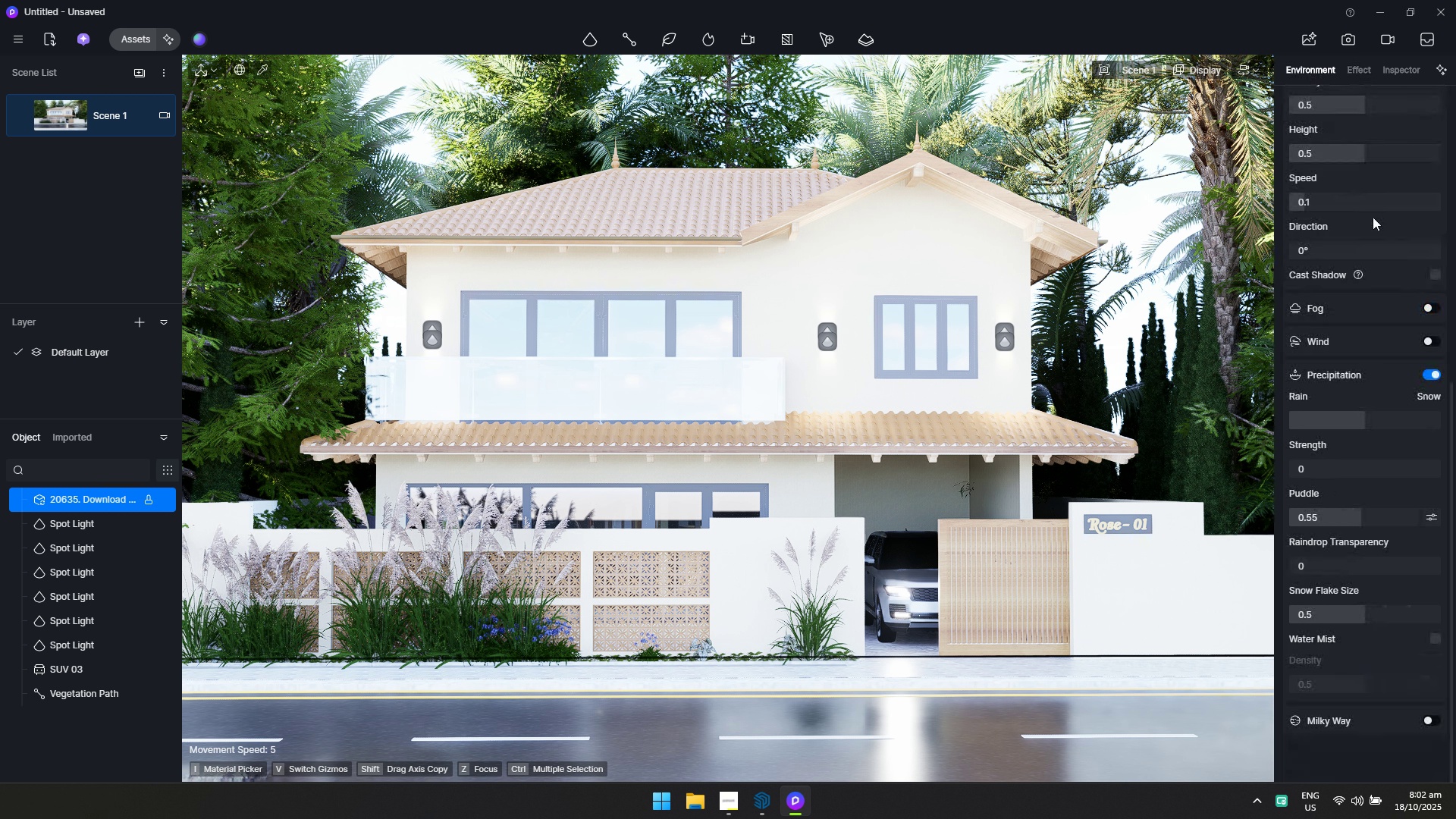 
scroll: coordinate [1374, 243], scroll_direction: up, amount: 5.0
 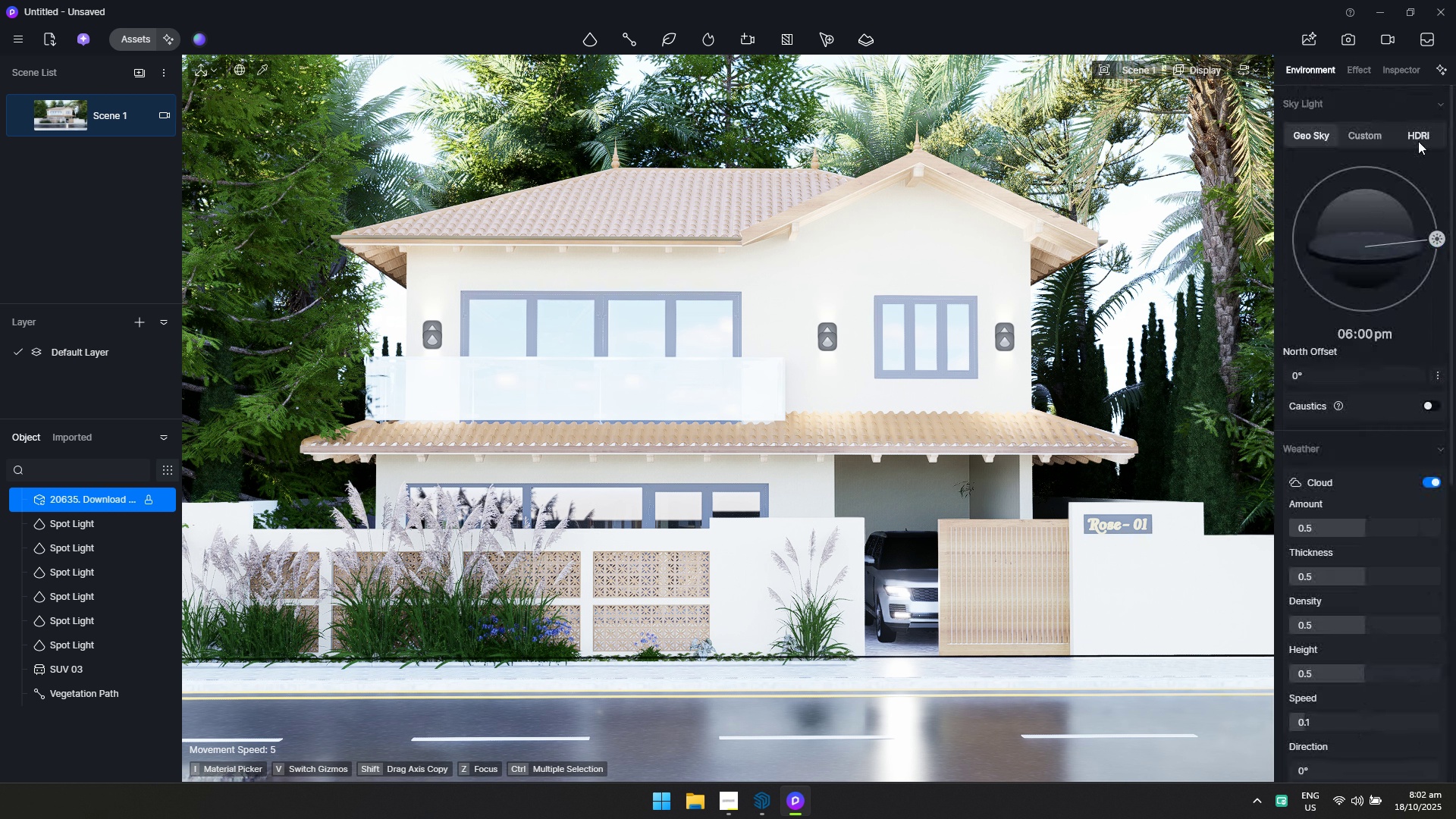 
left_click([1418, 141])
 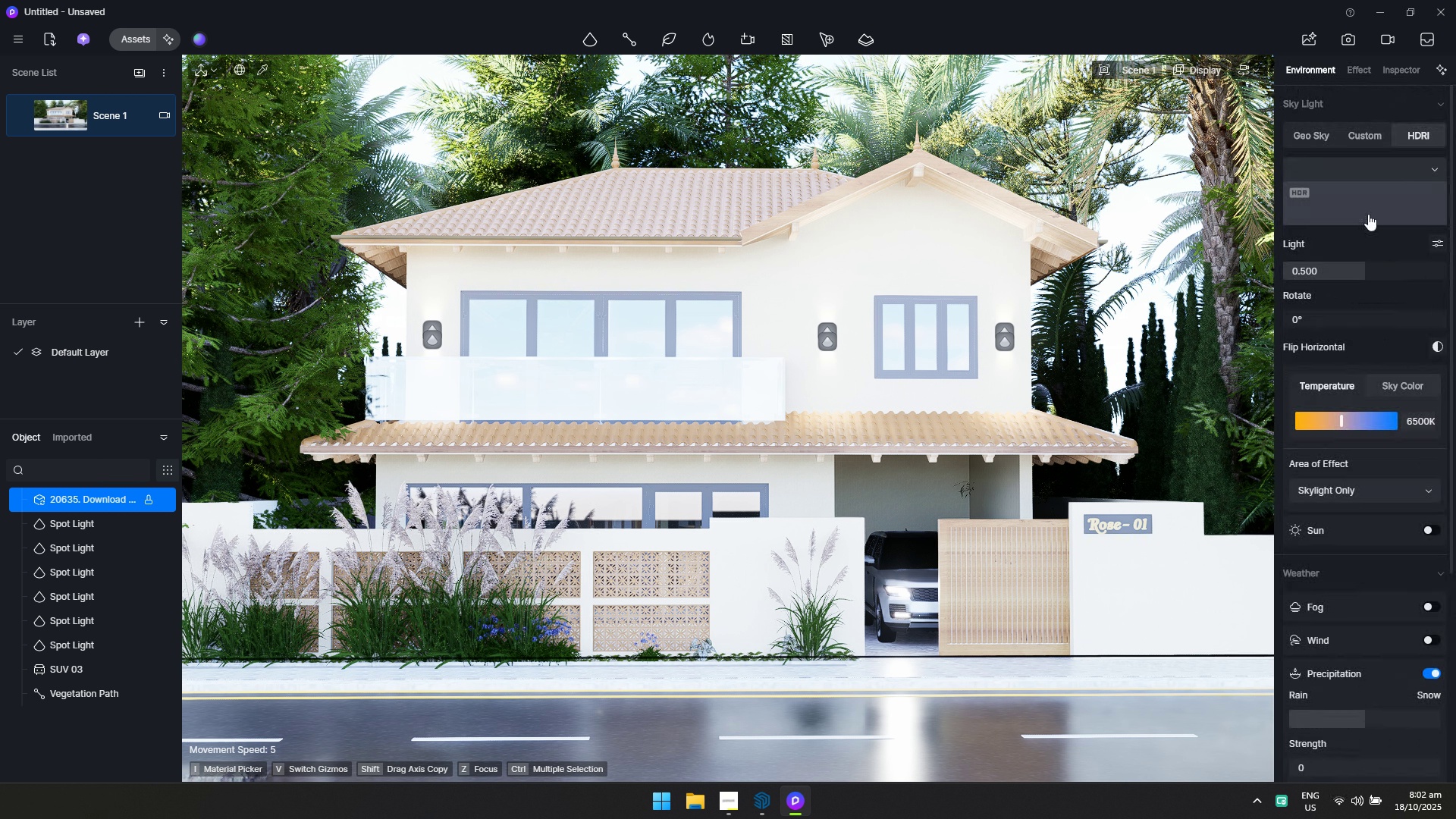 
left_click([1368, 207])
 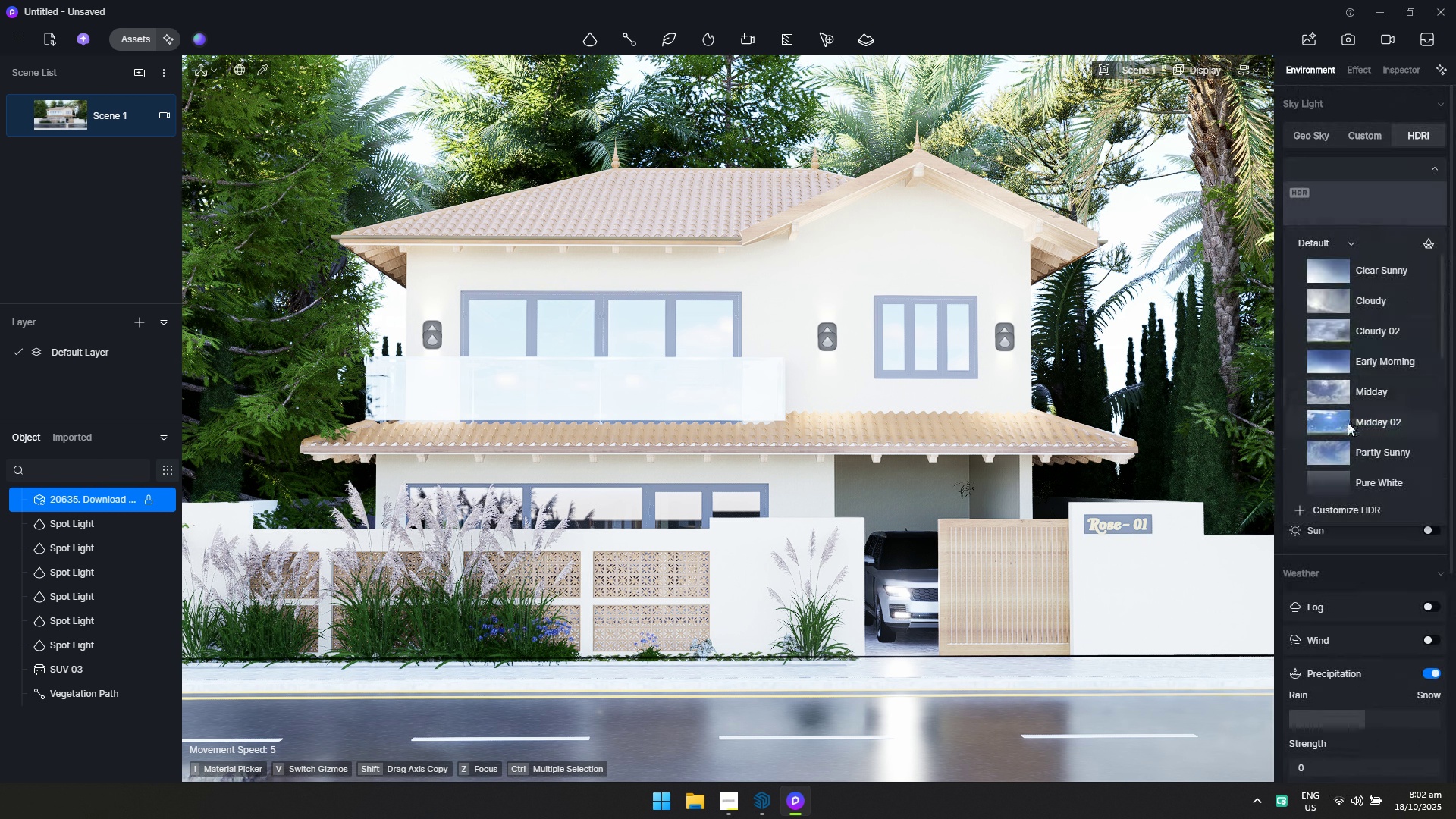 
scroll: coordinate [1338, 463], scroll_direction: down, amount: 3.0
 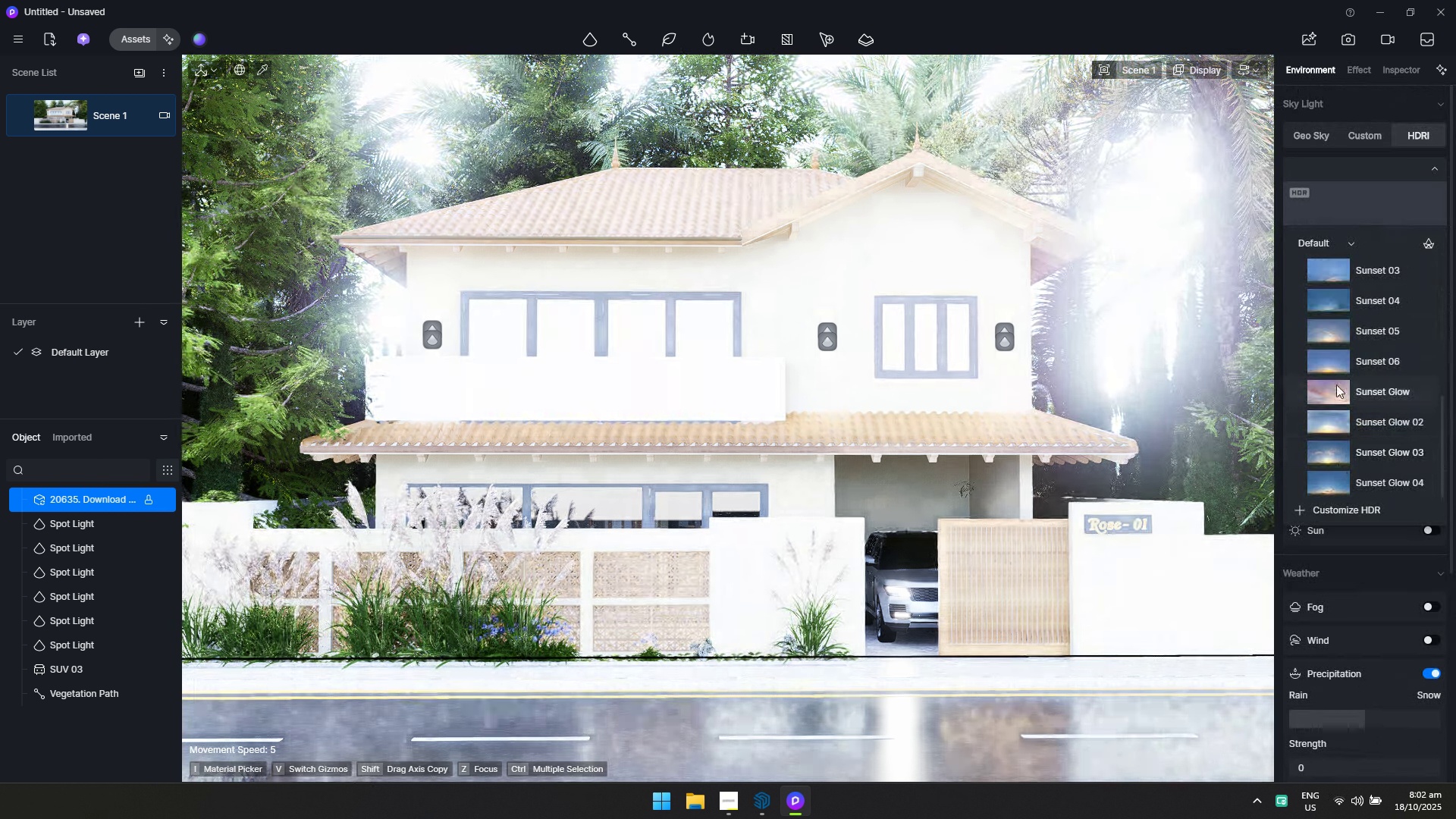 
left_click([1334, 377])
 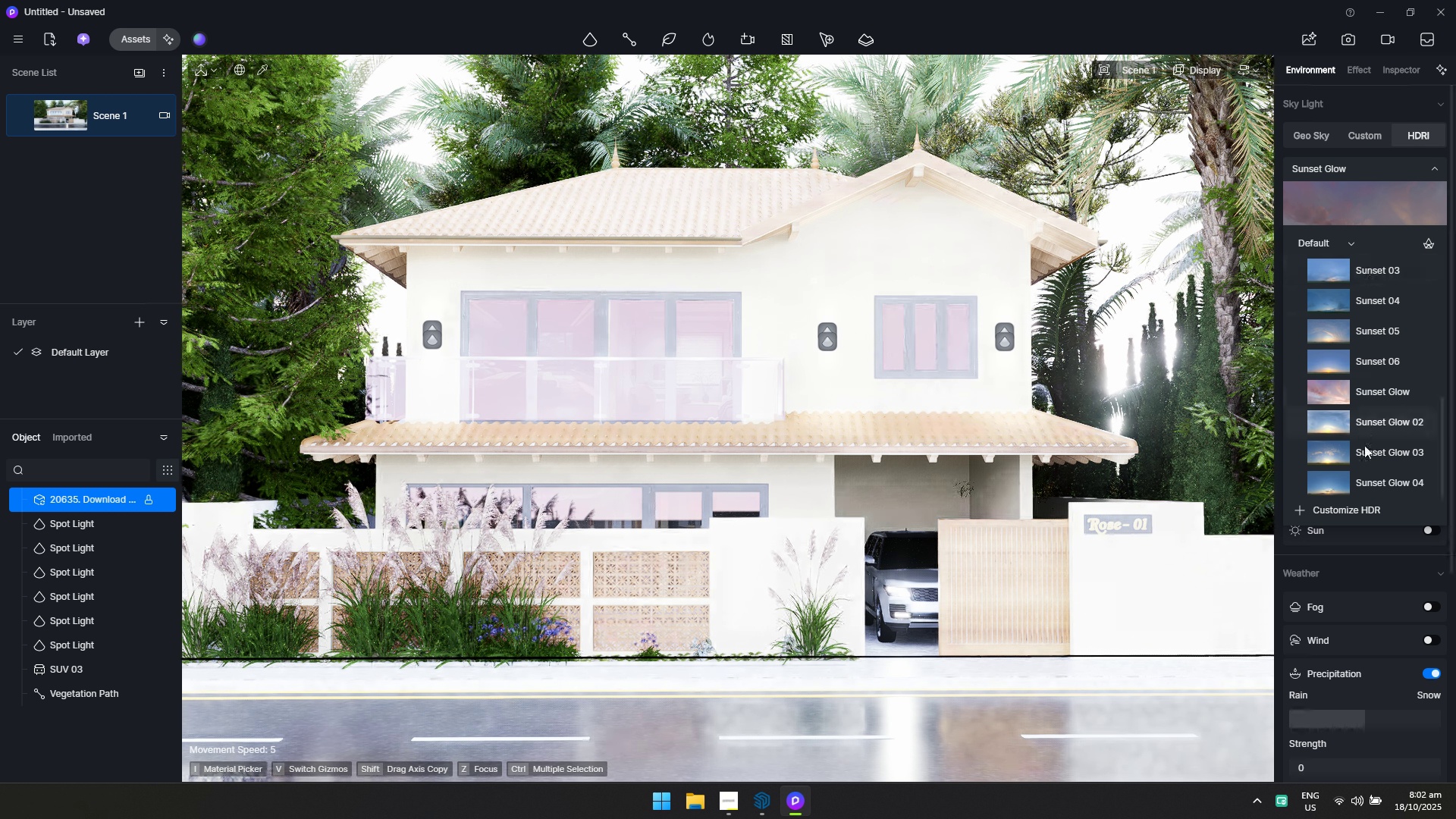 
wait(7.97)
 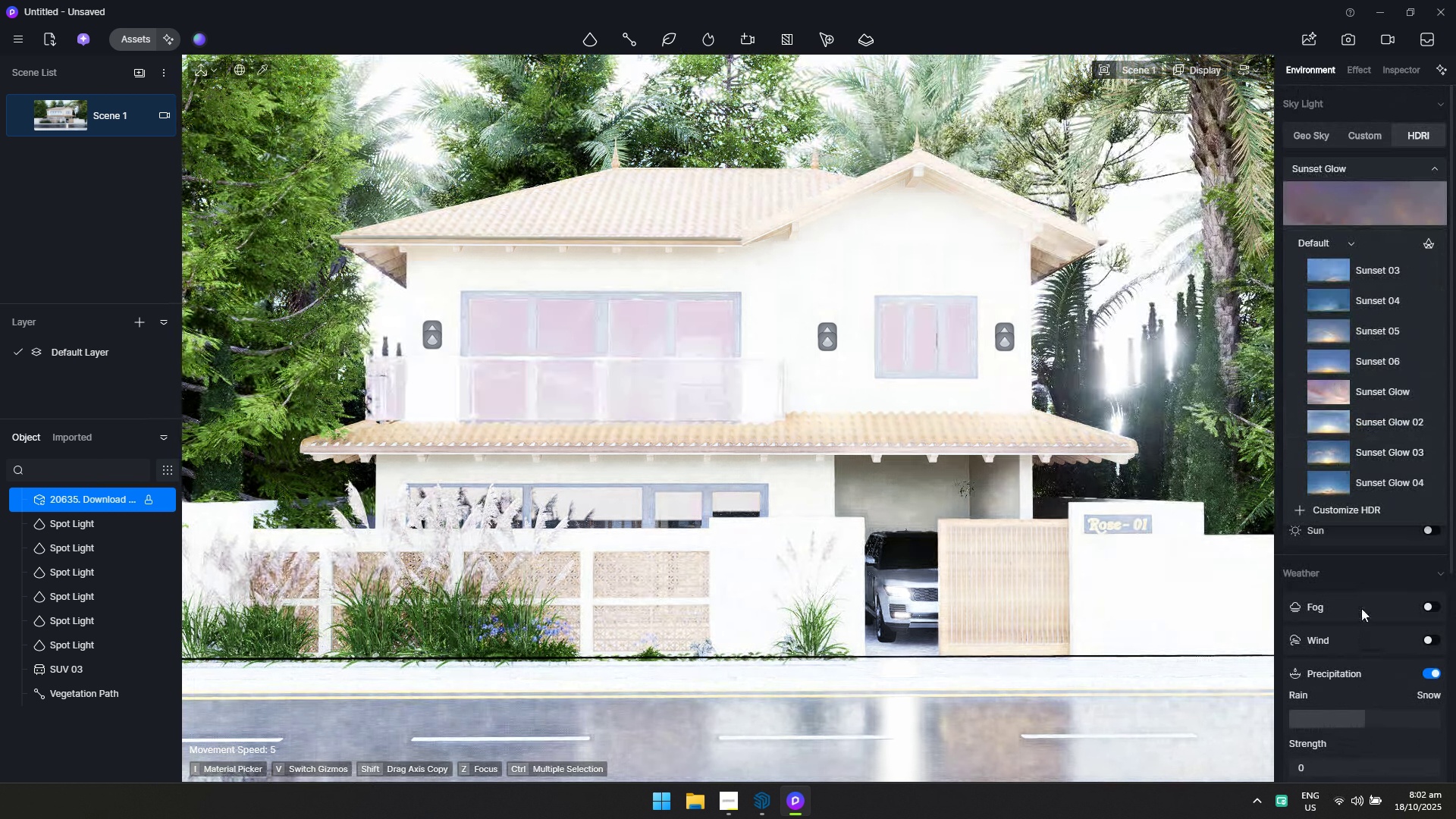 
left_click([1346, 459])
 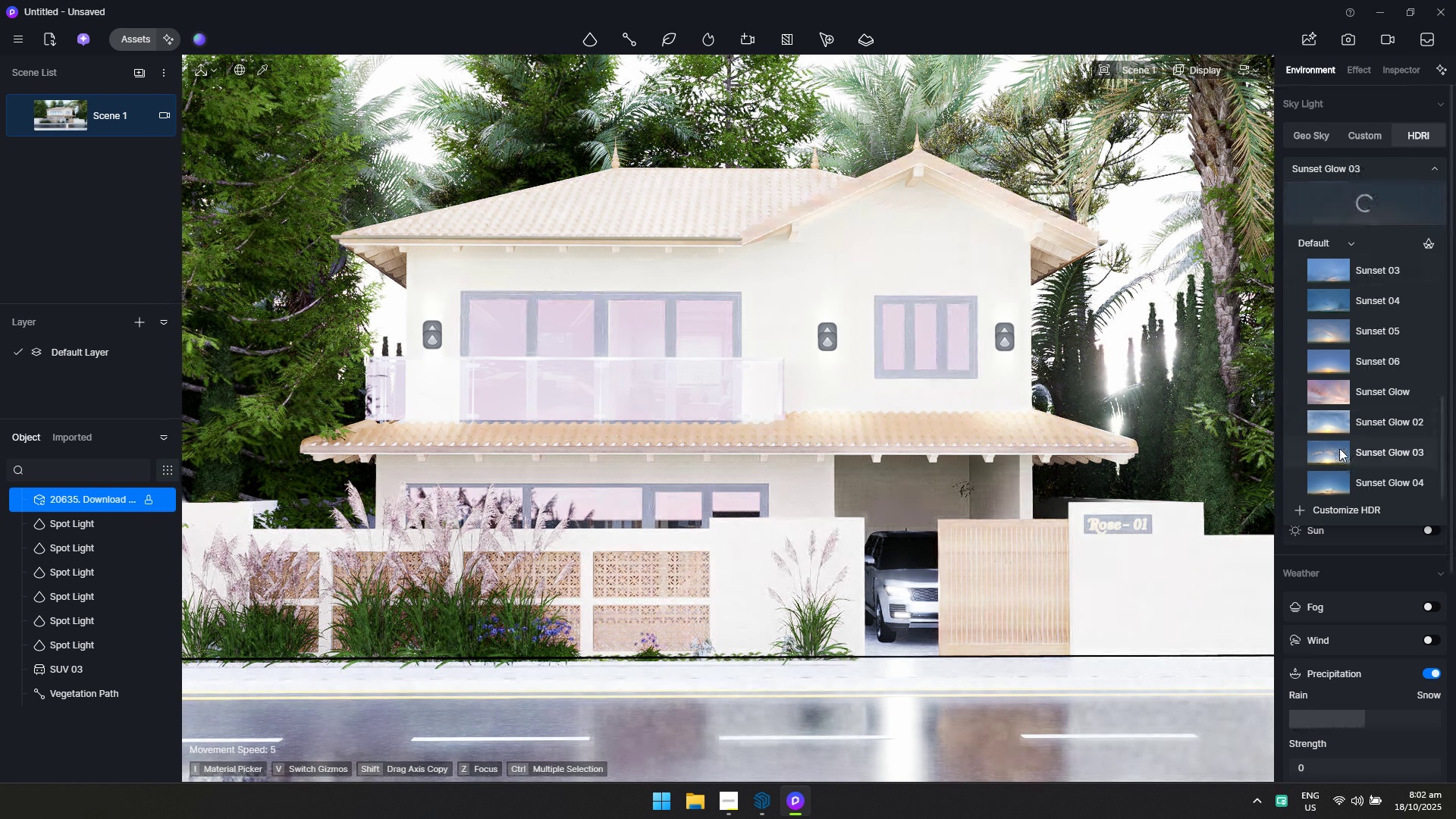 
scroll: coordinate [1339, 450], scroll_direction: down, amount: 1.0
 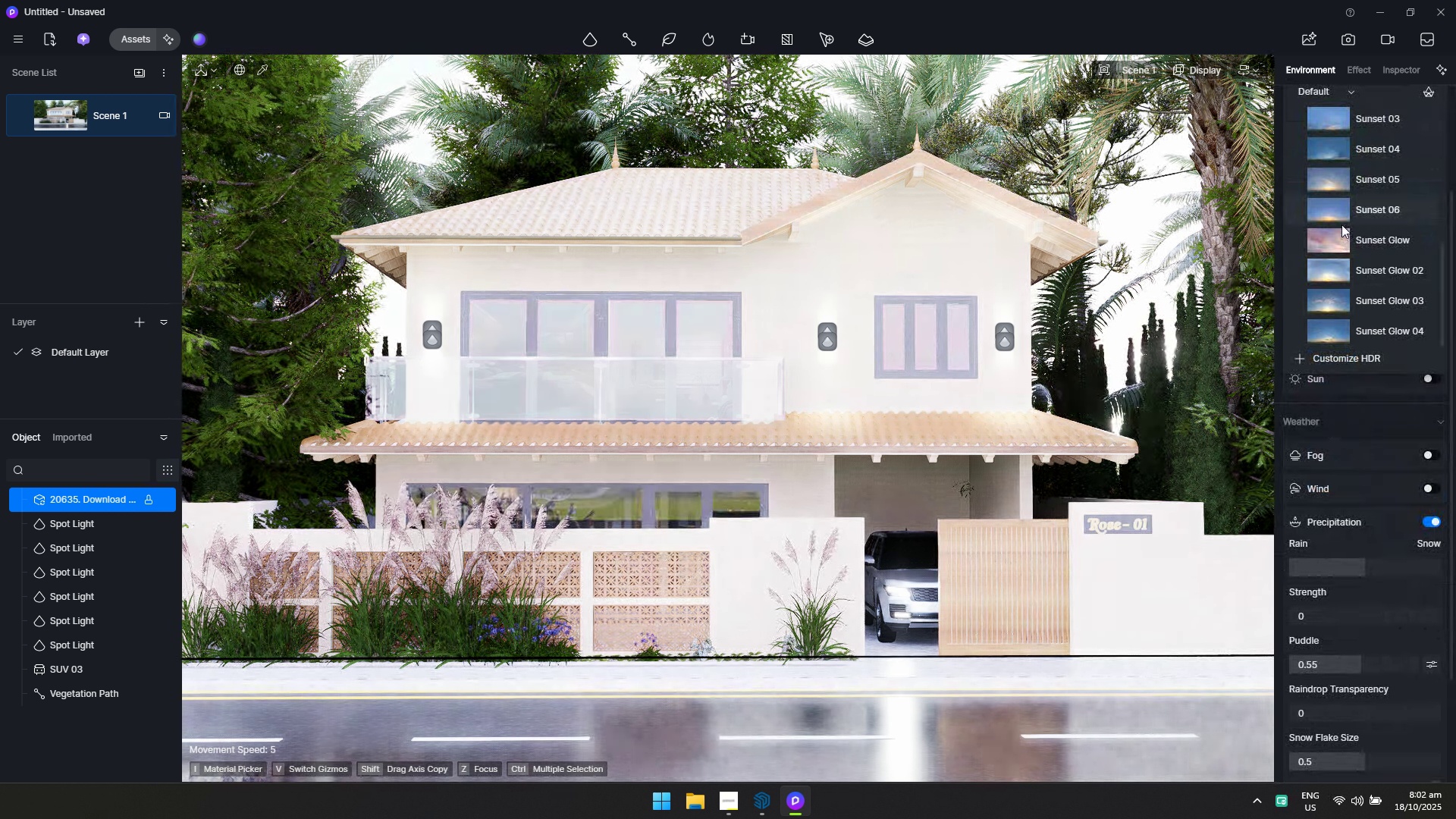 
left_click([1342, 278])
 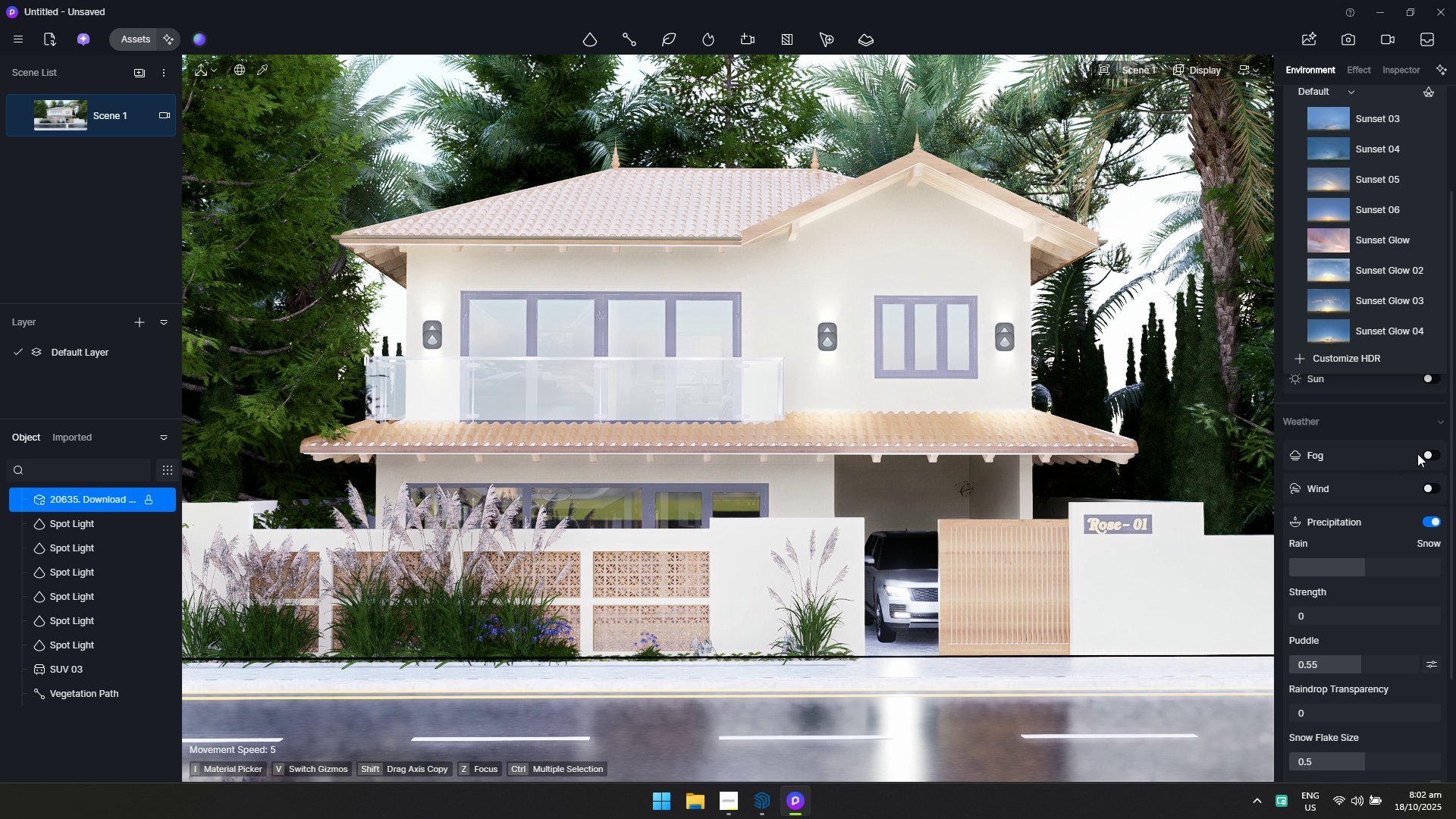 
left_click([1432, 452])
 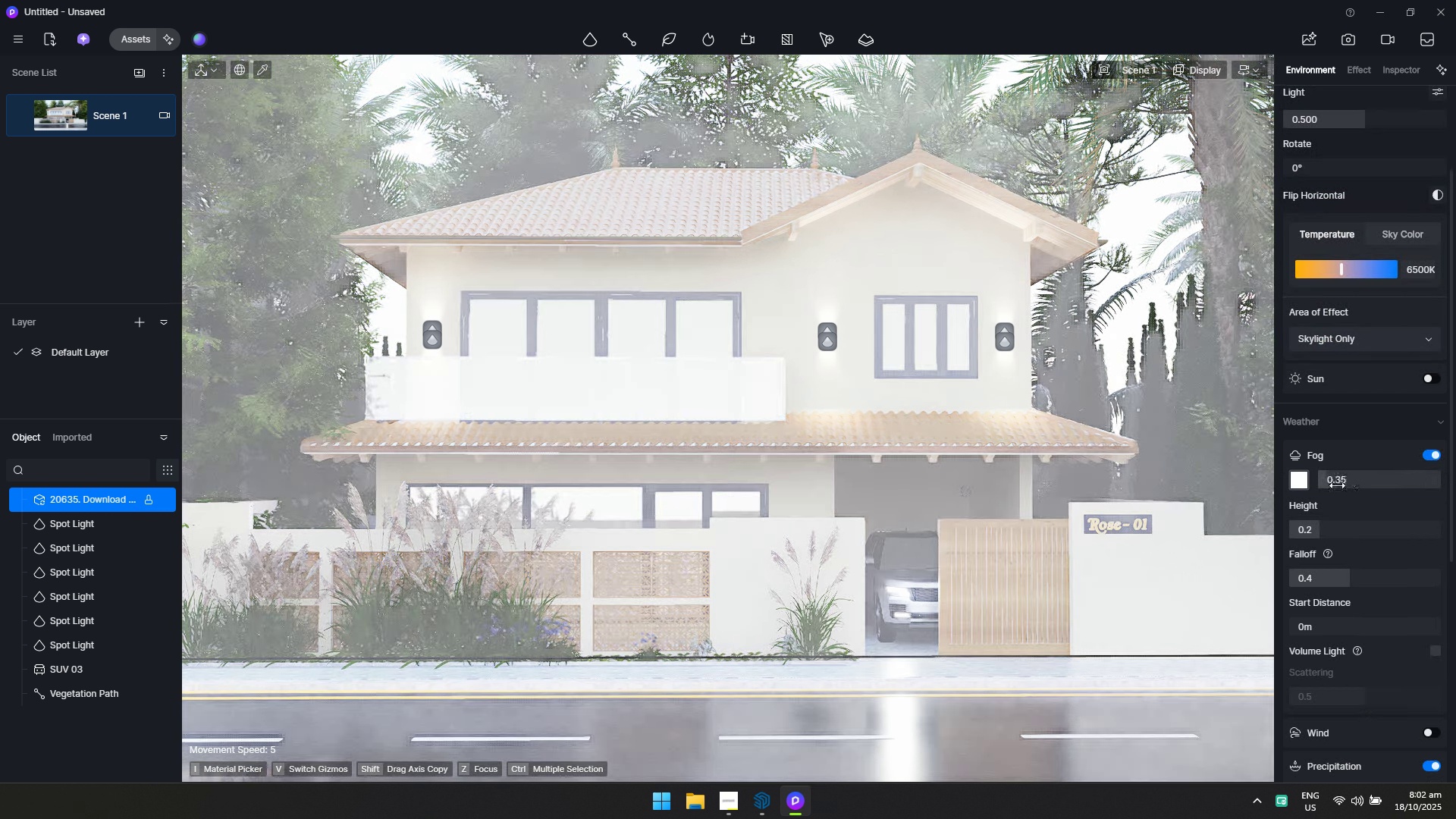 
wait(8.31)
 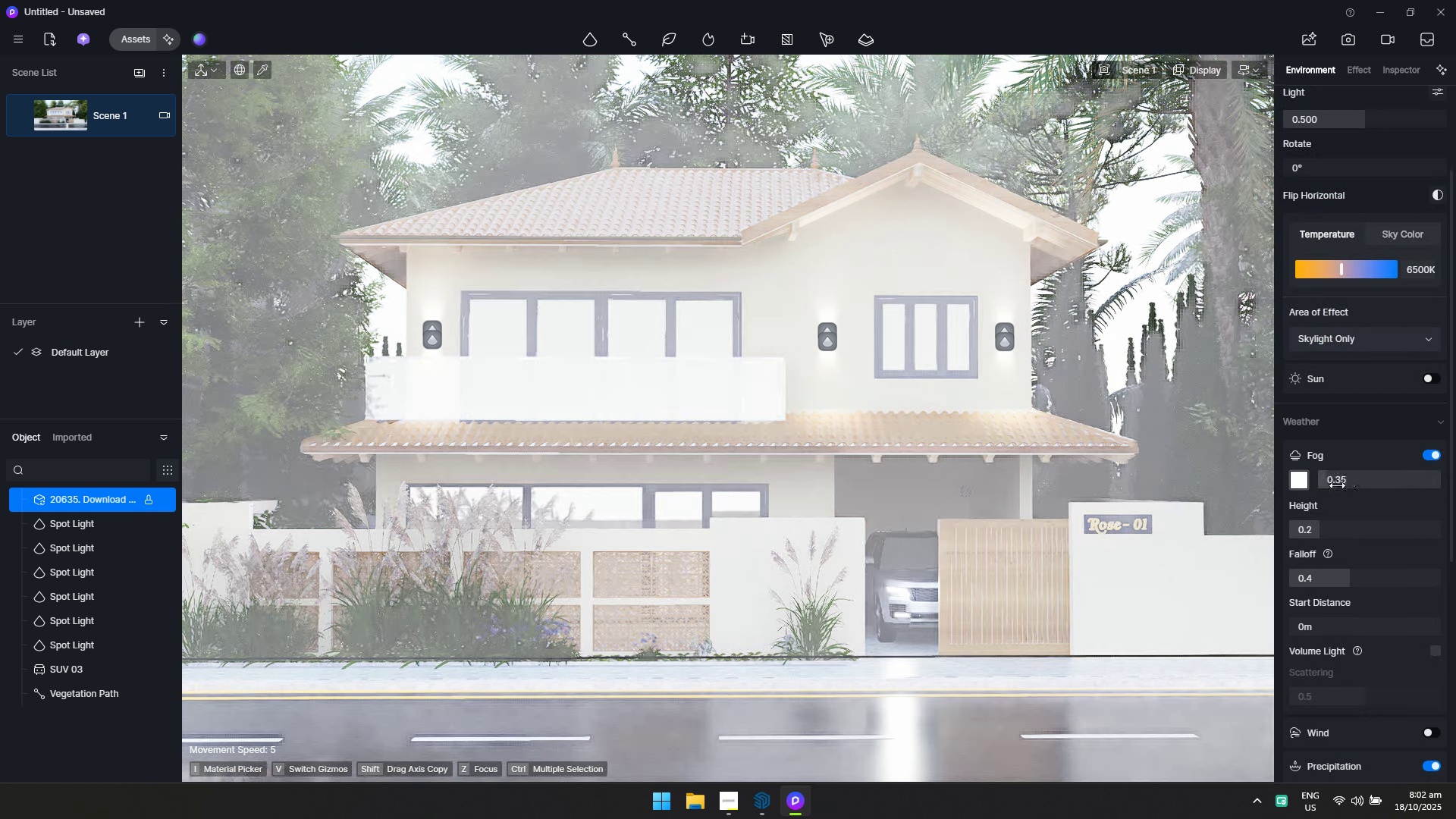 
left_click([1361, 69])
 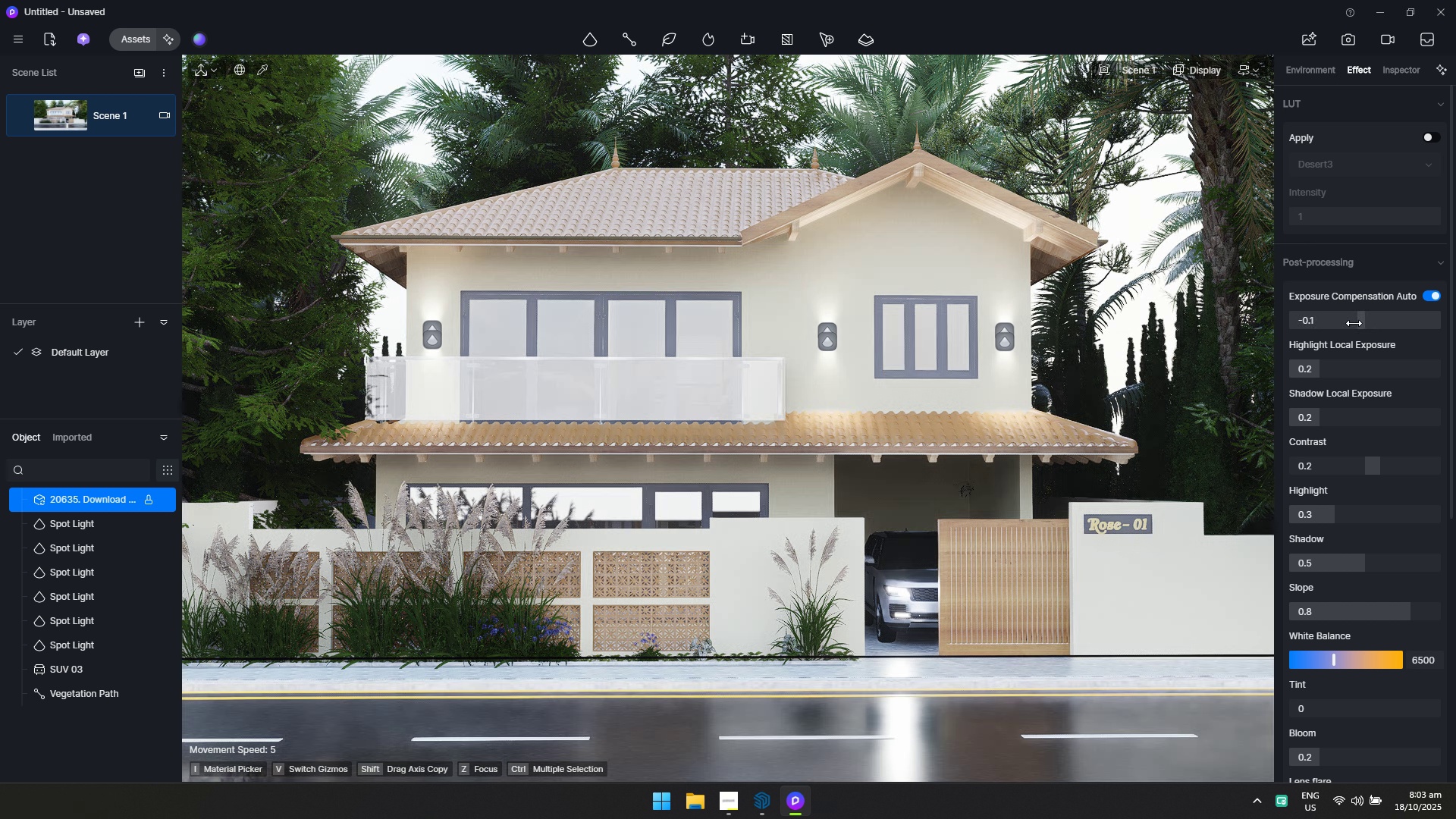 
wait(8.36)
 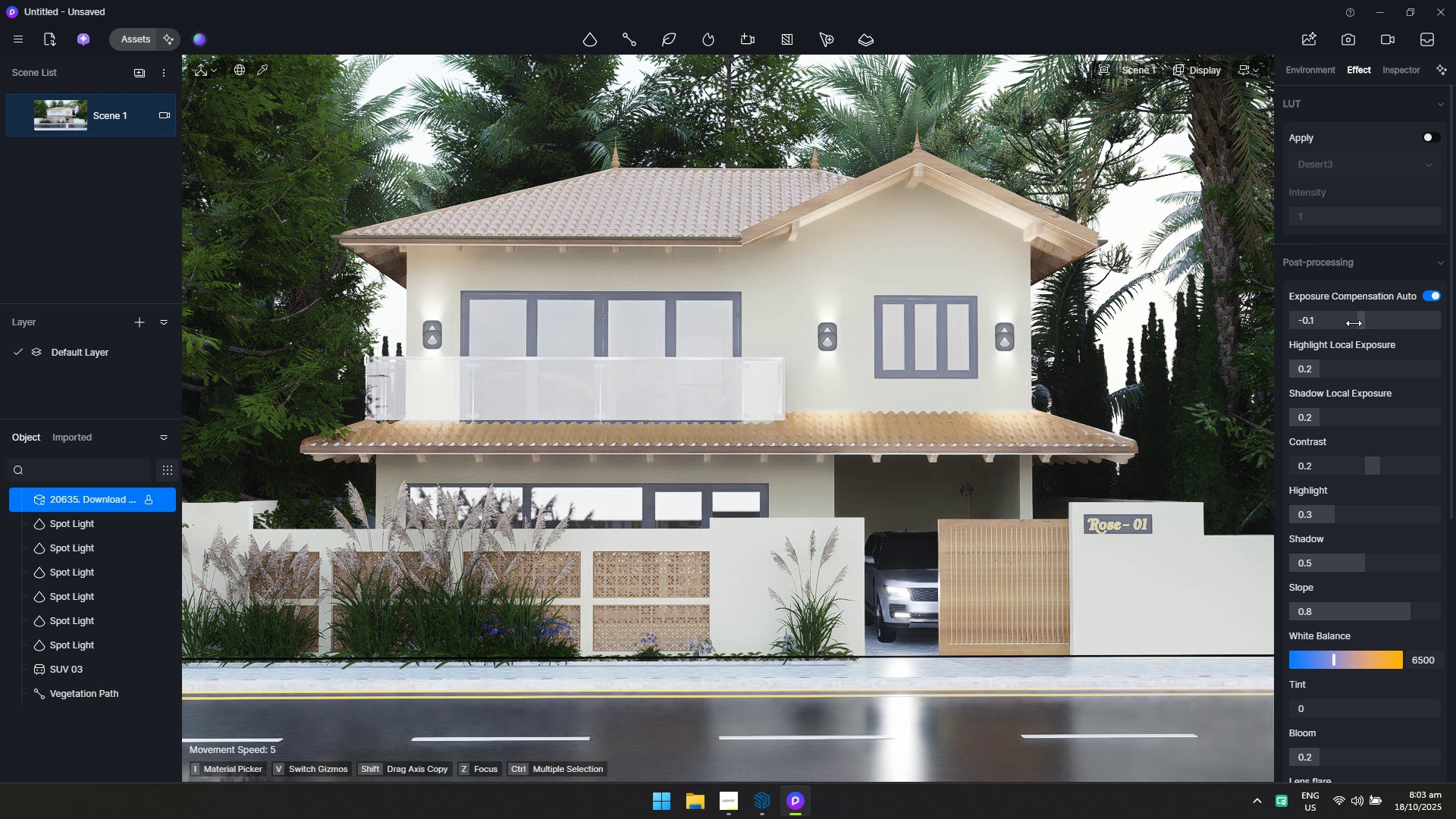 
key(Escape)
 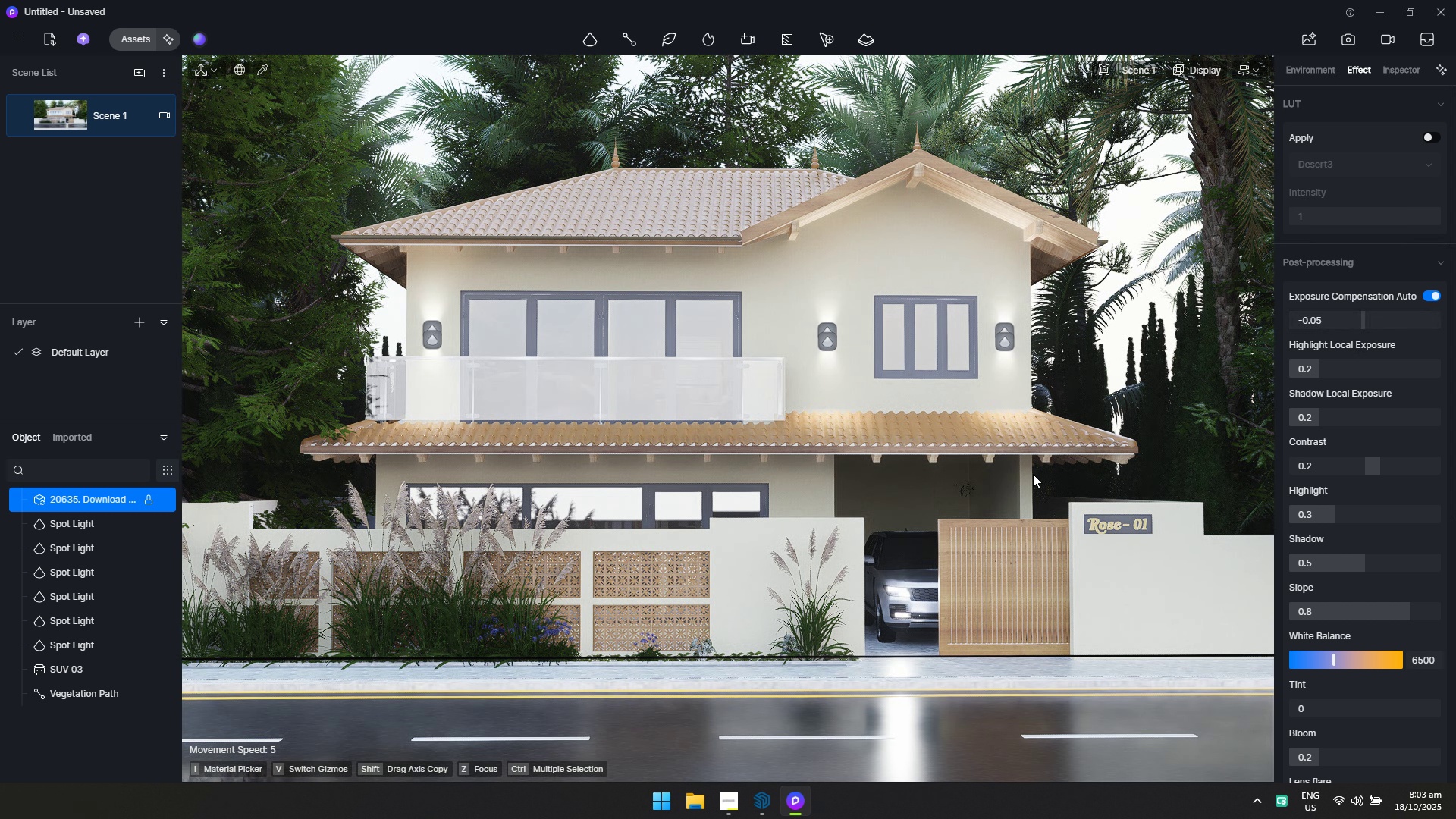 
key(Escape)
 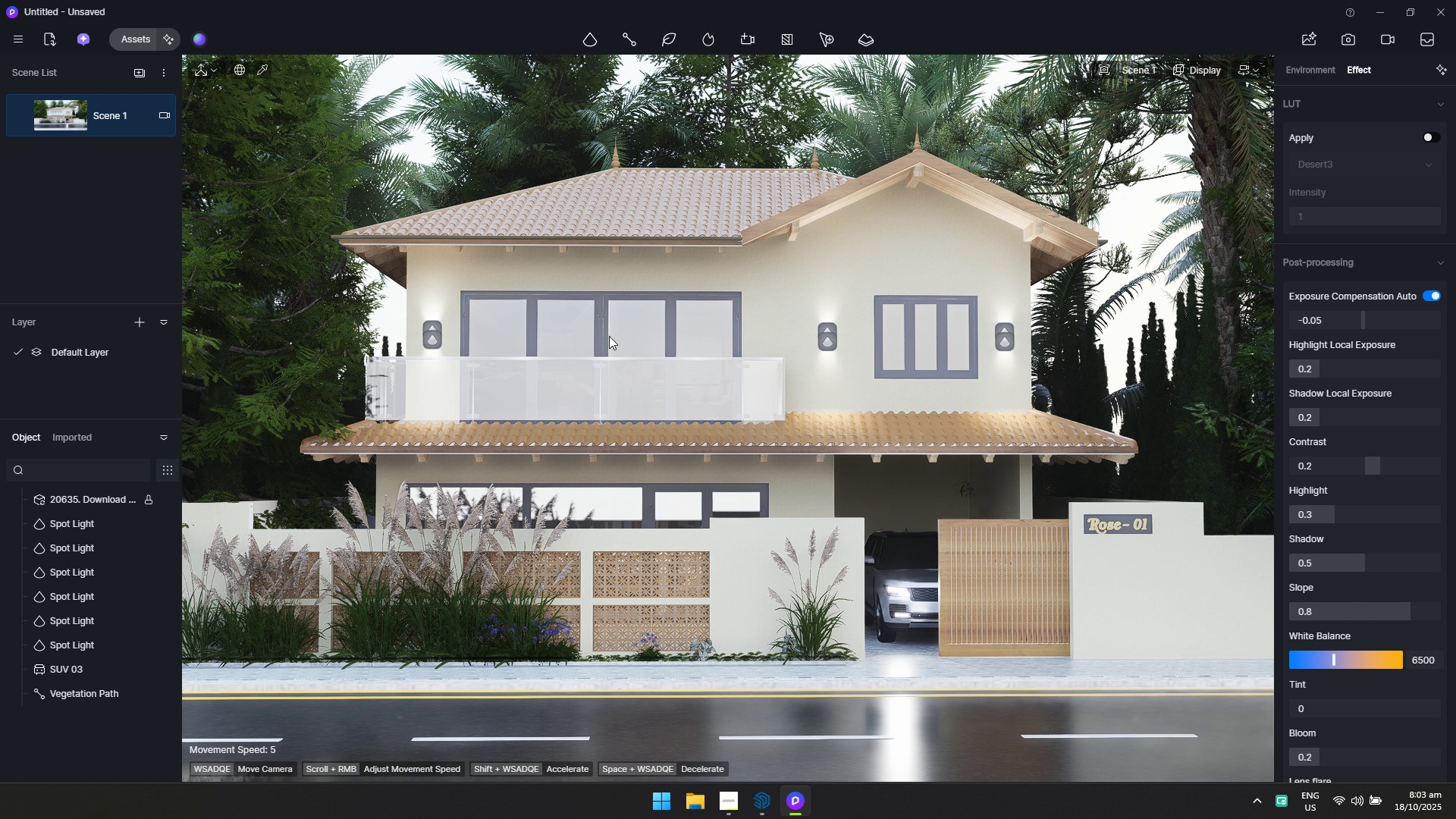 
wait(8.51)
 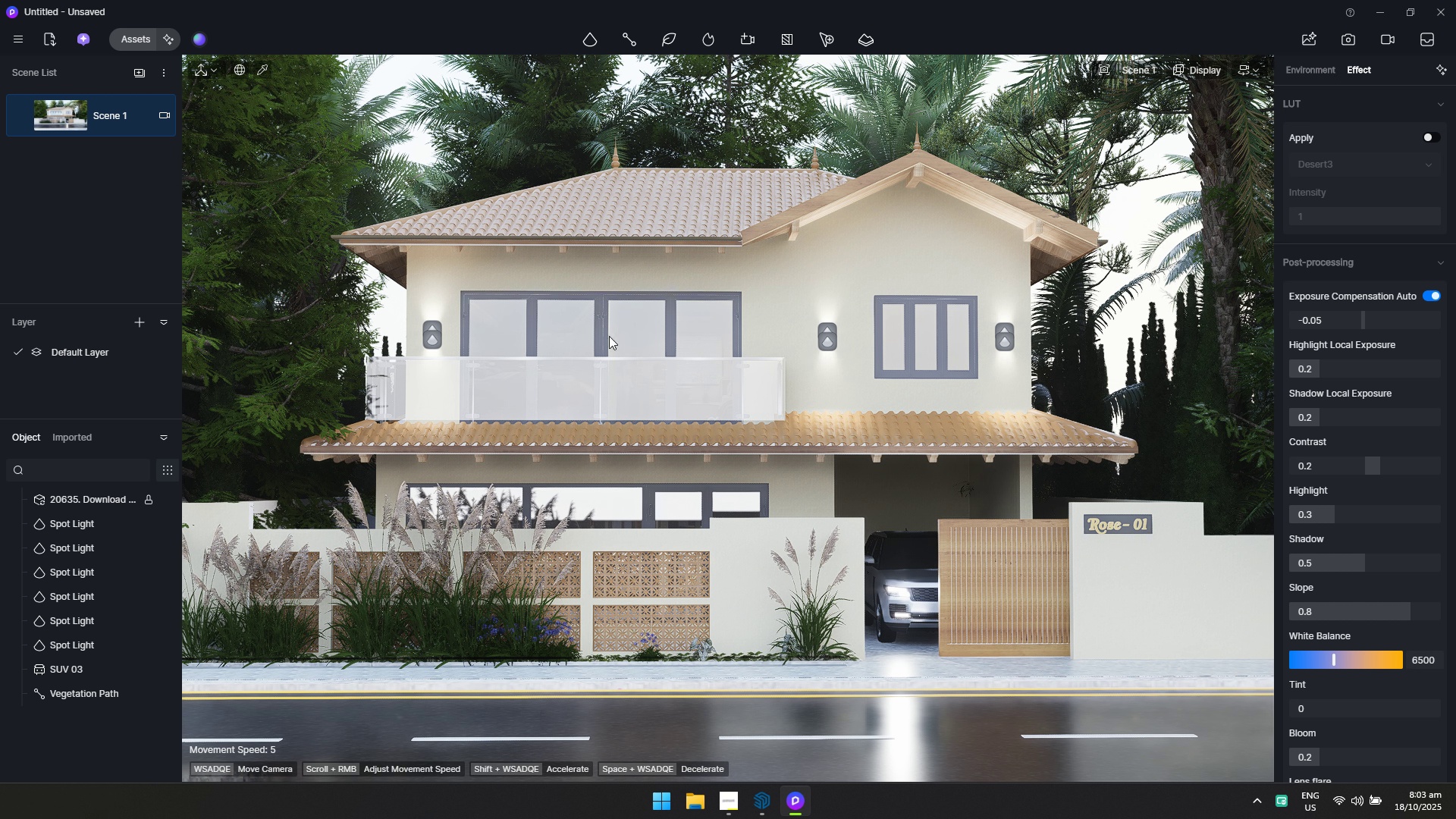 
left_click([146, 39])
 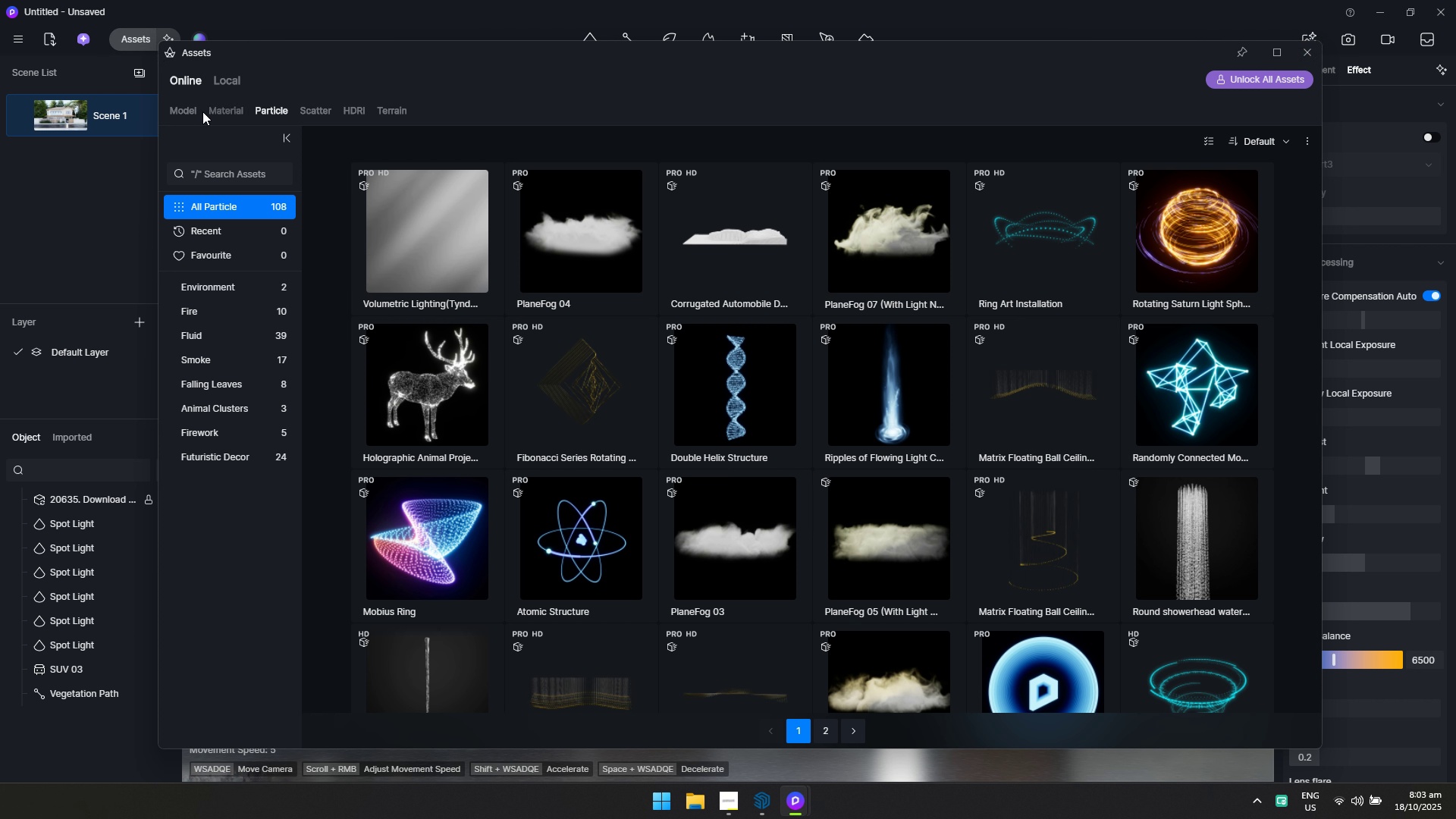 
left_click([193, 110])
 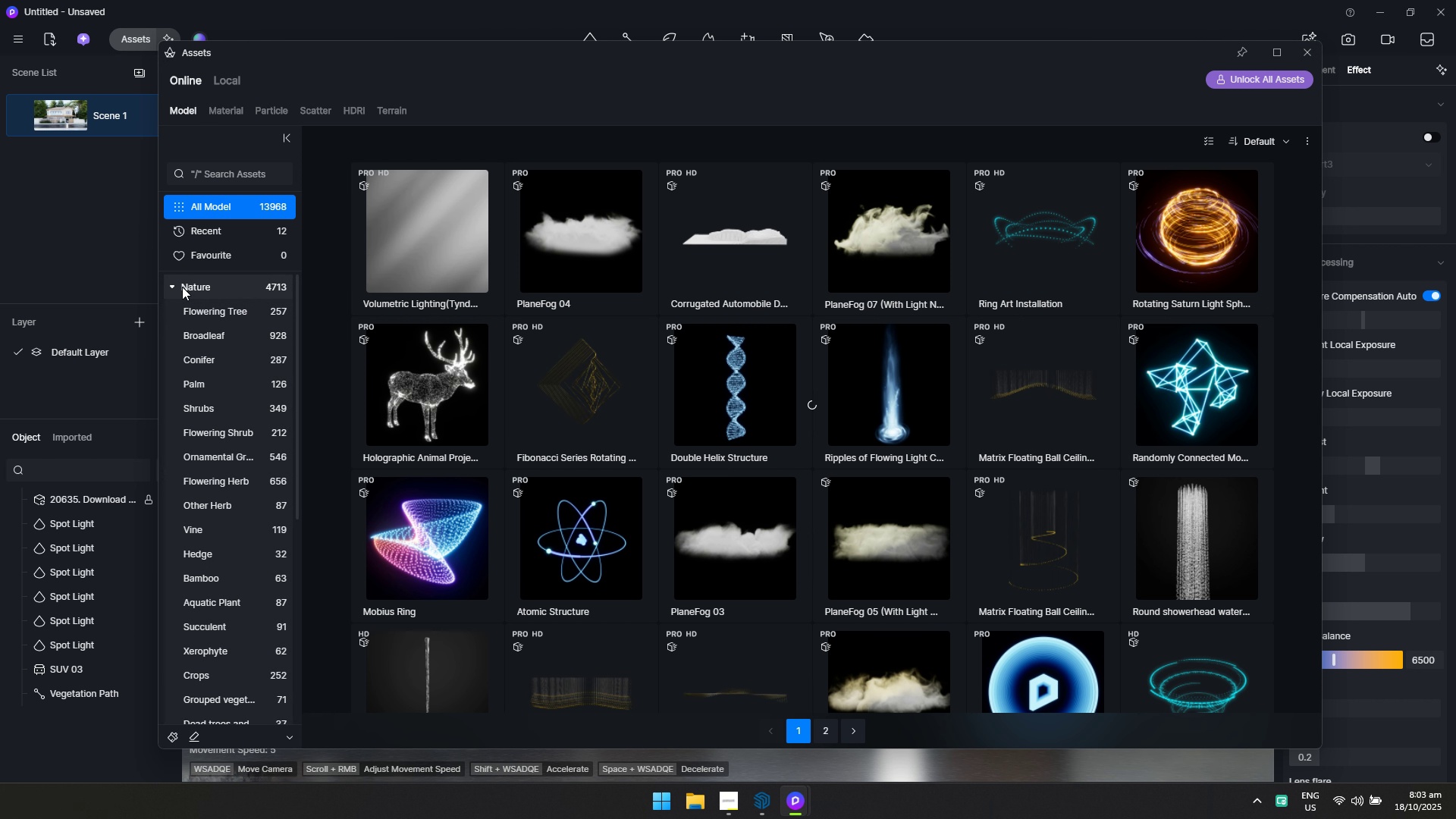 
left_click([167, 286])
 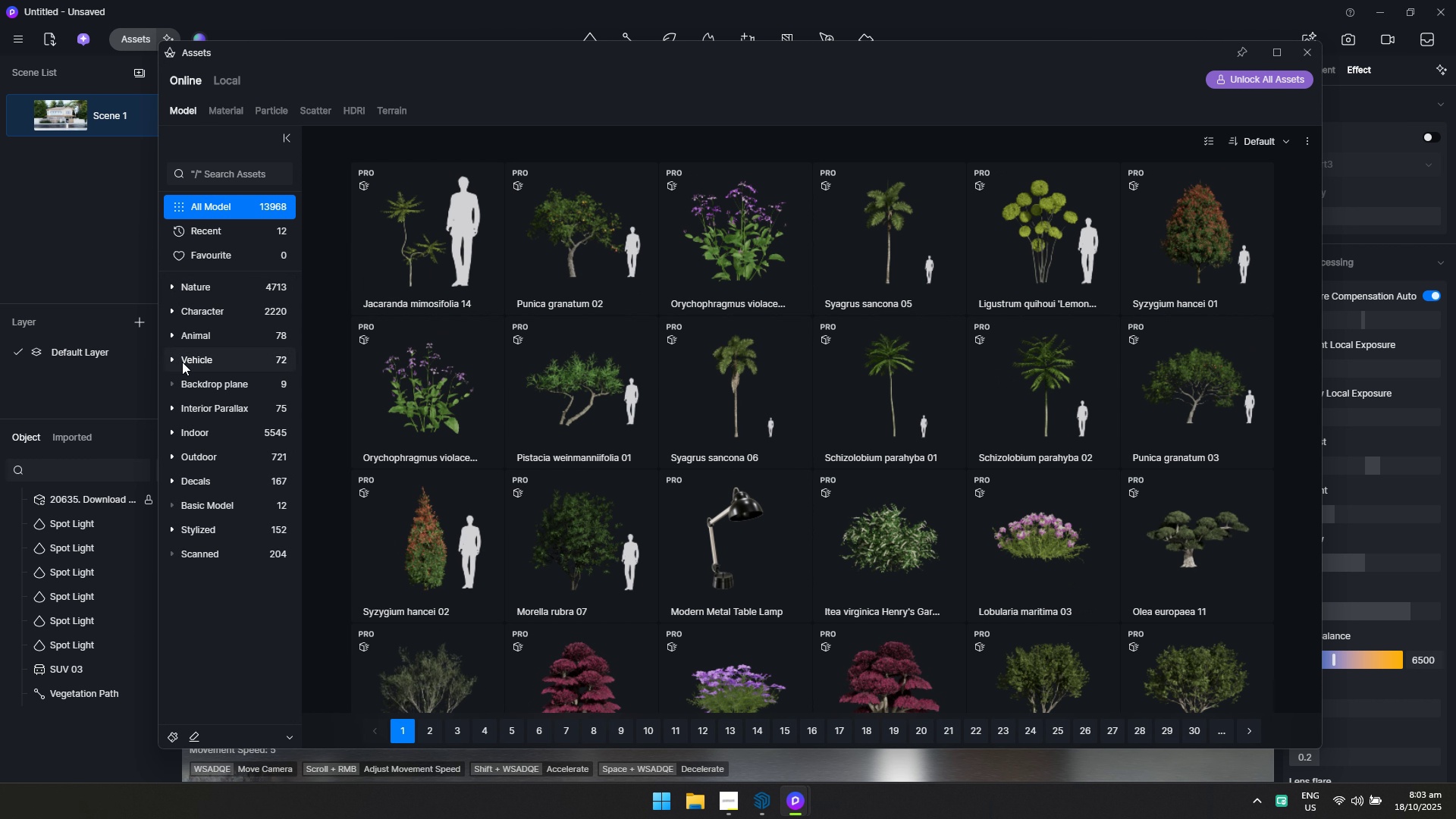 
left_click([184, 360])
 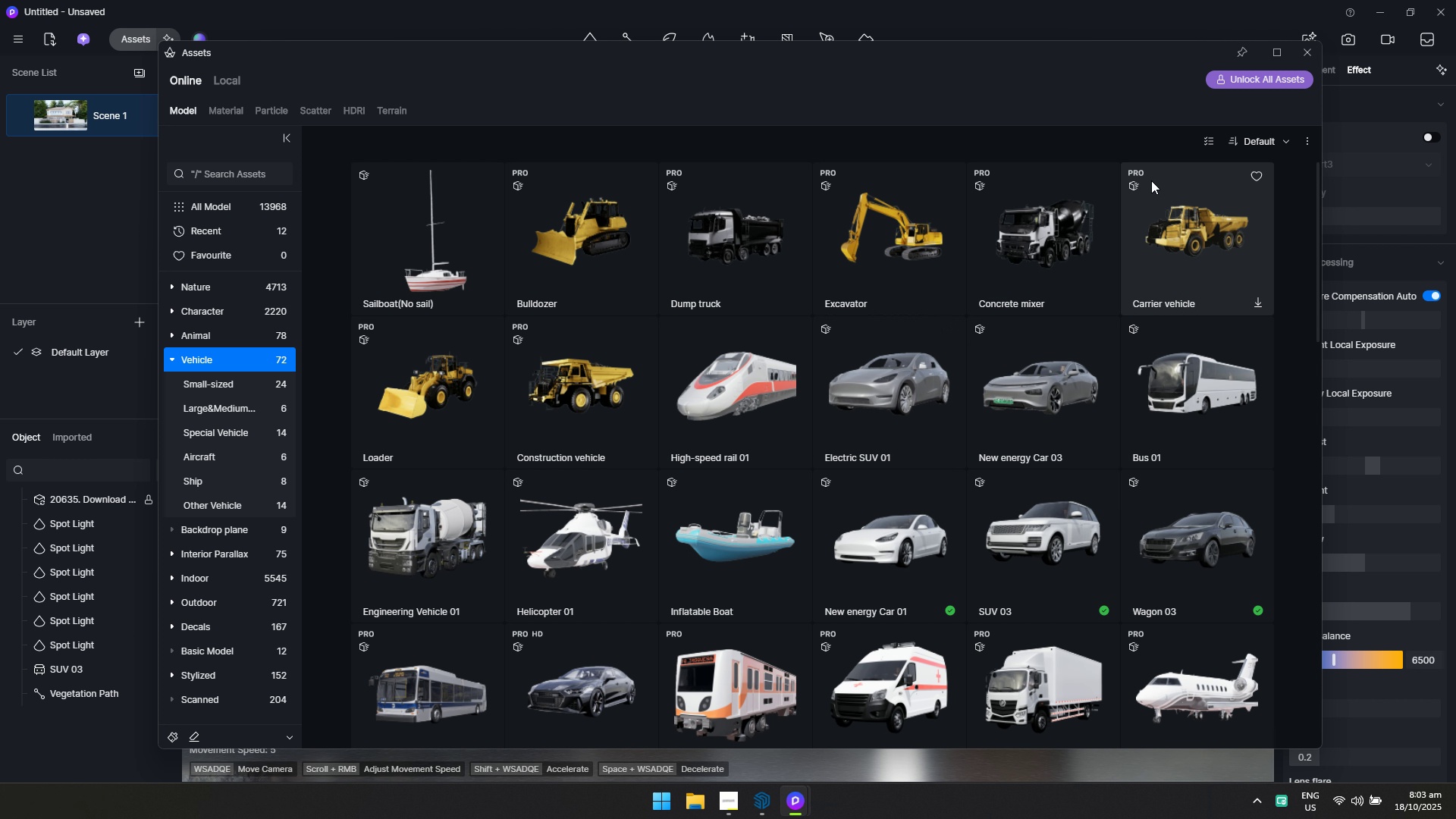 
left_click([1207, 145])
 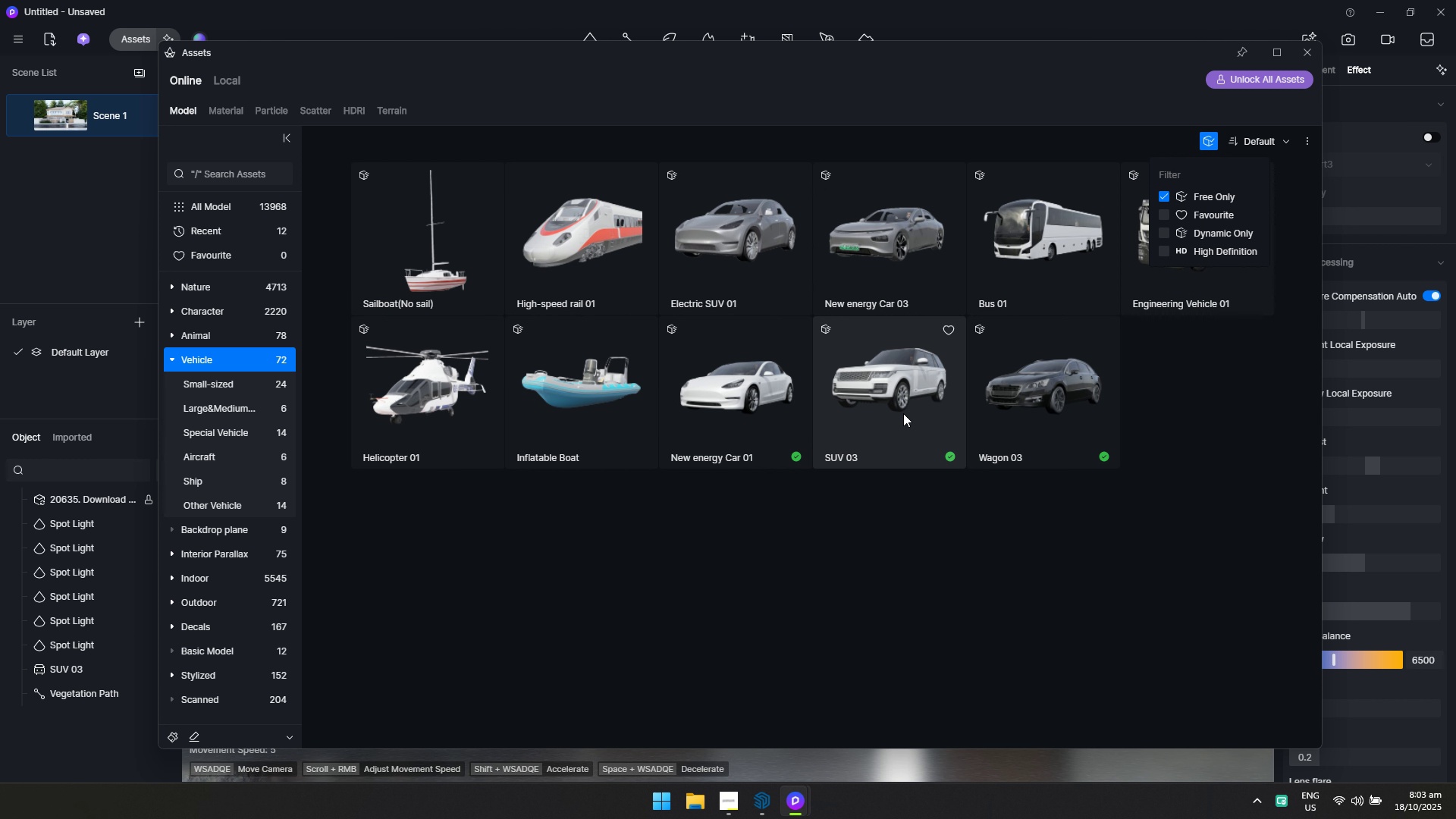 
left_click([758, 415])
 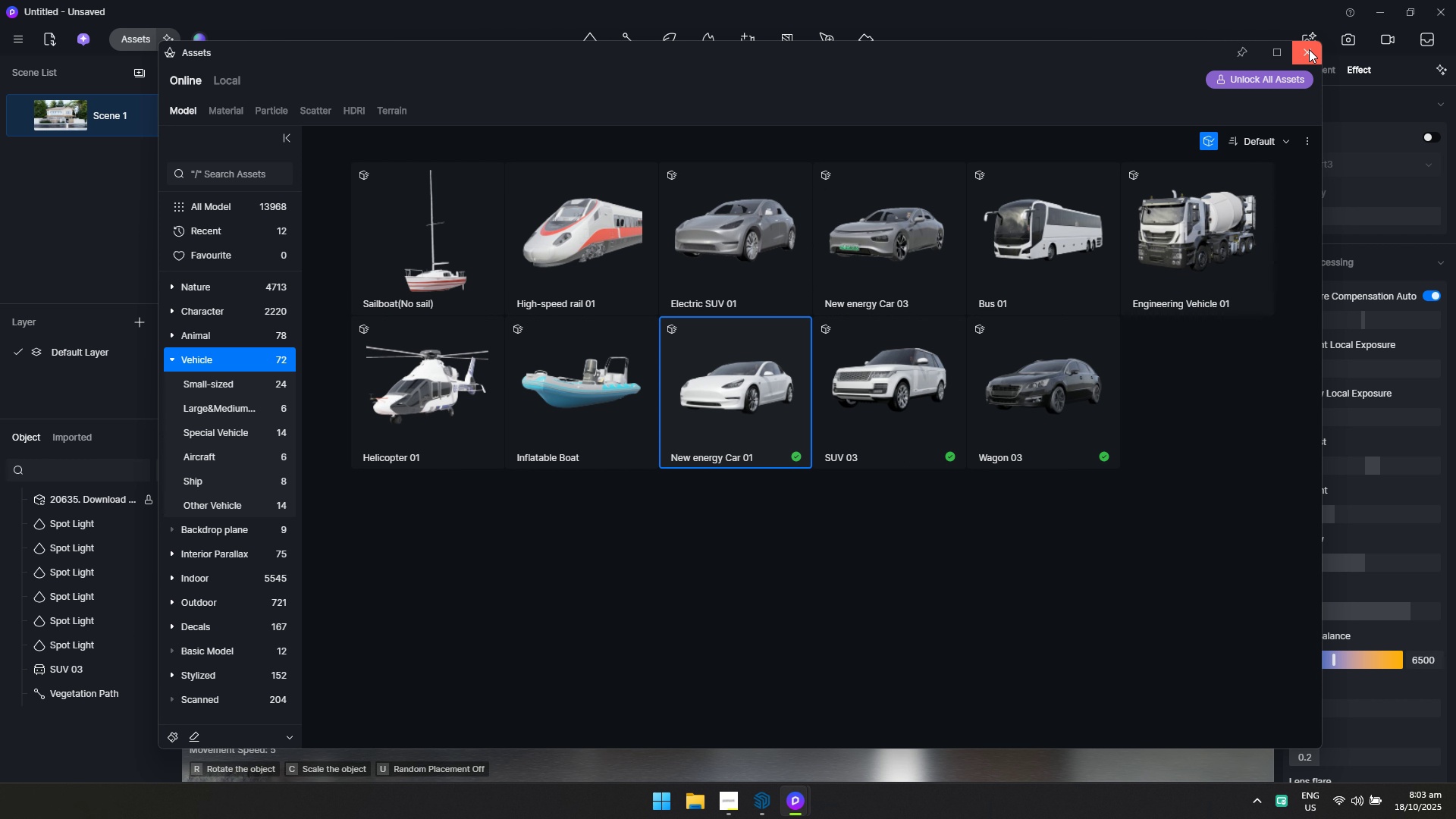 
left_click([1309, 49])
 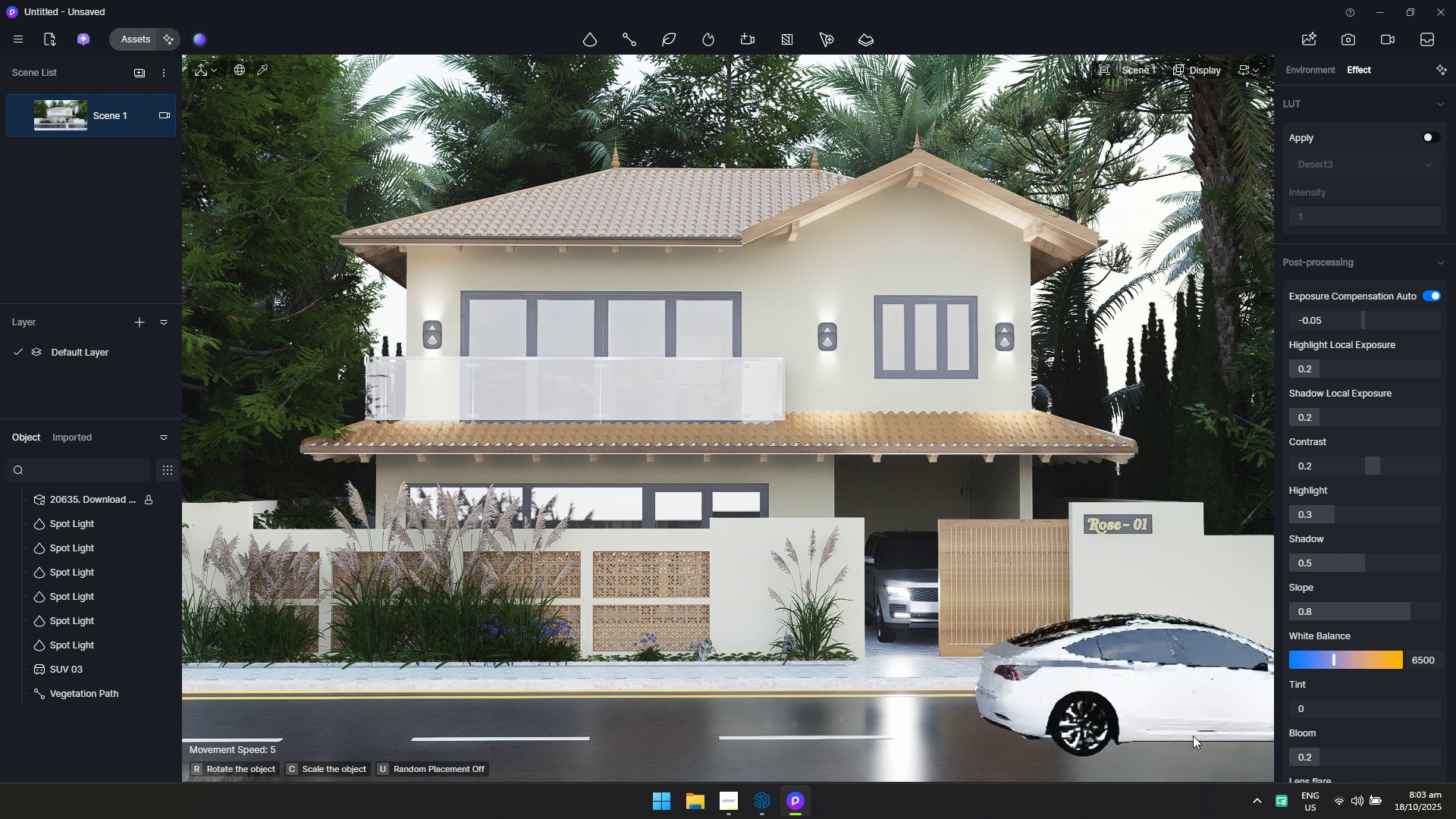 
wait(8.78)
 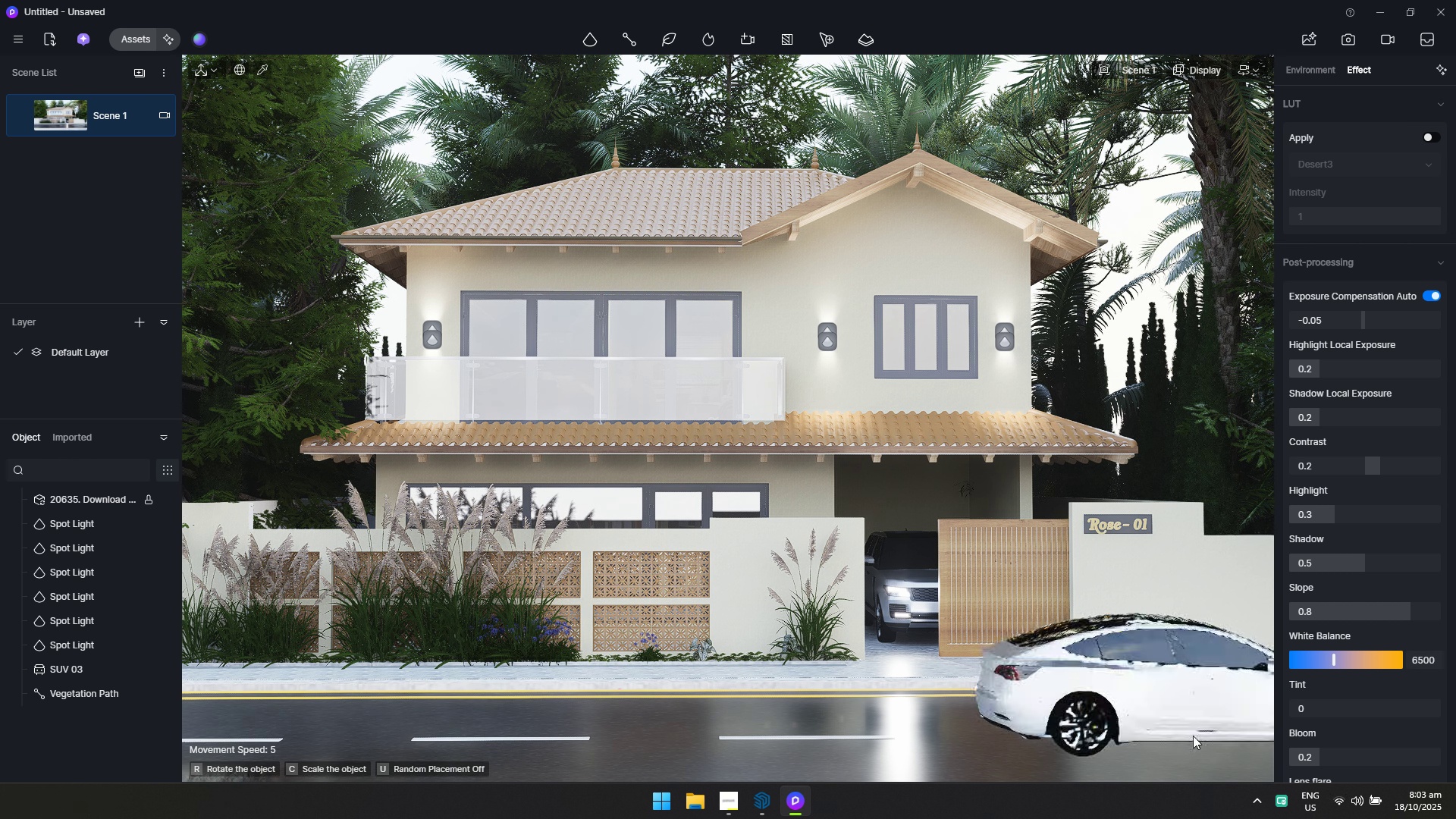 
left_click([1224, 717])
 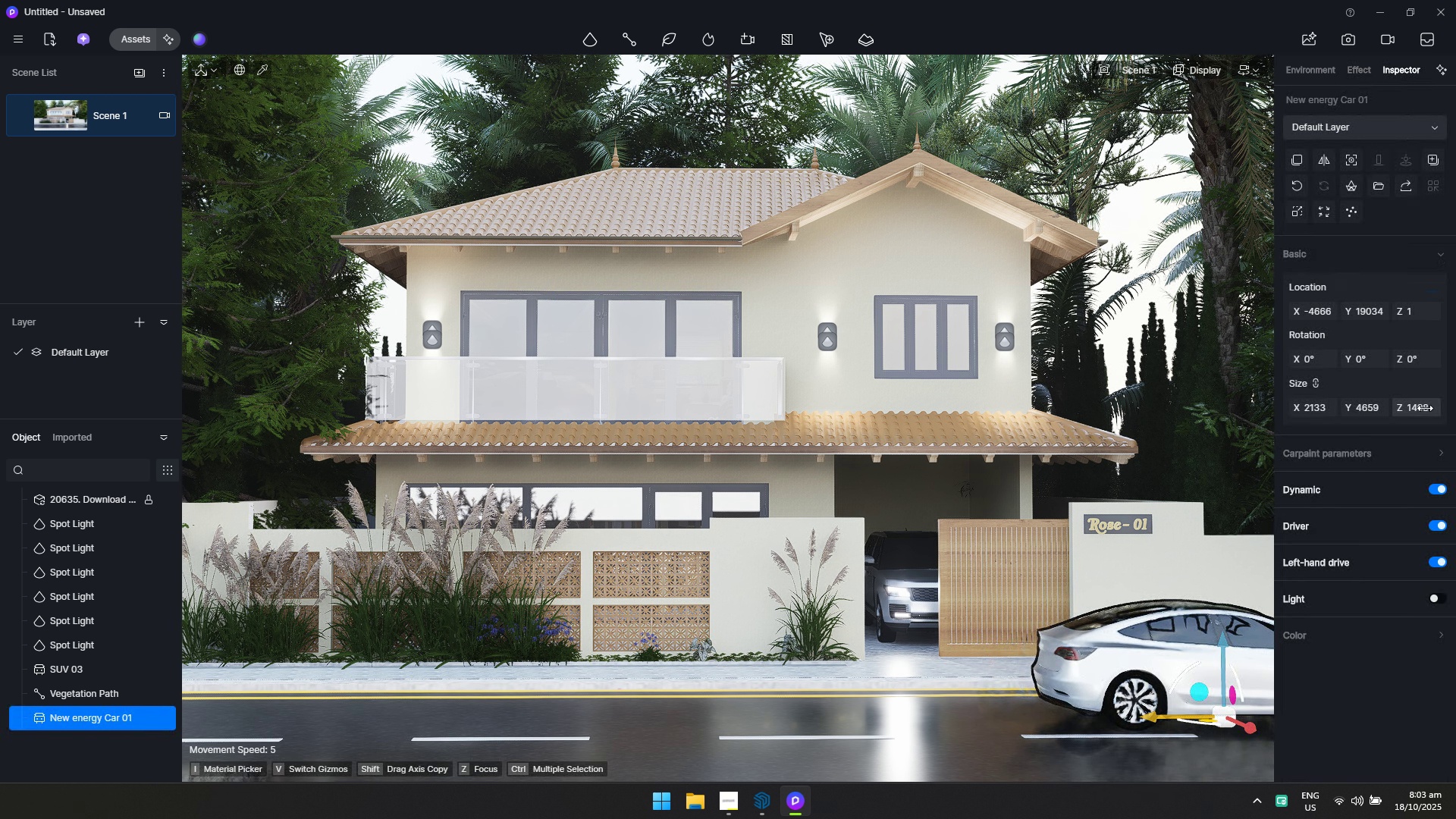 
left_click([1422, 362])
 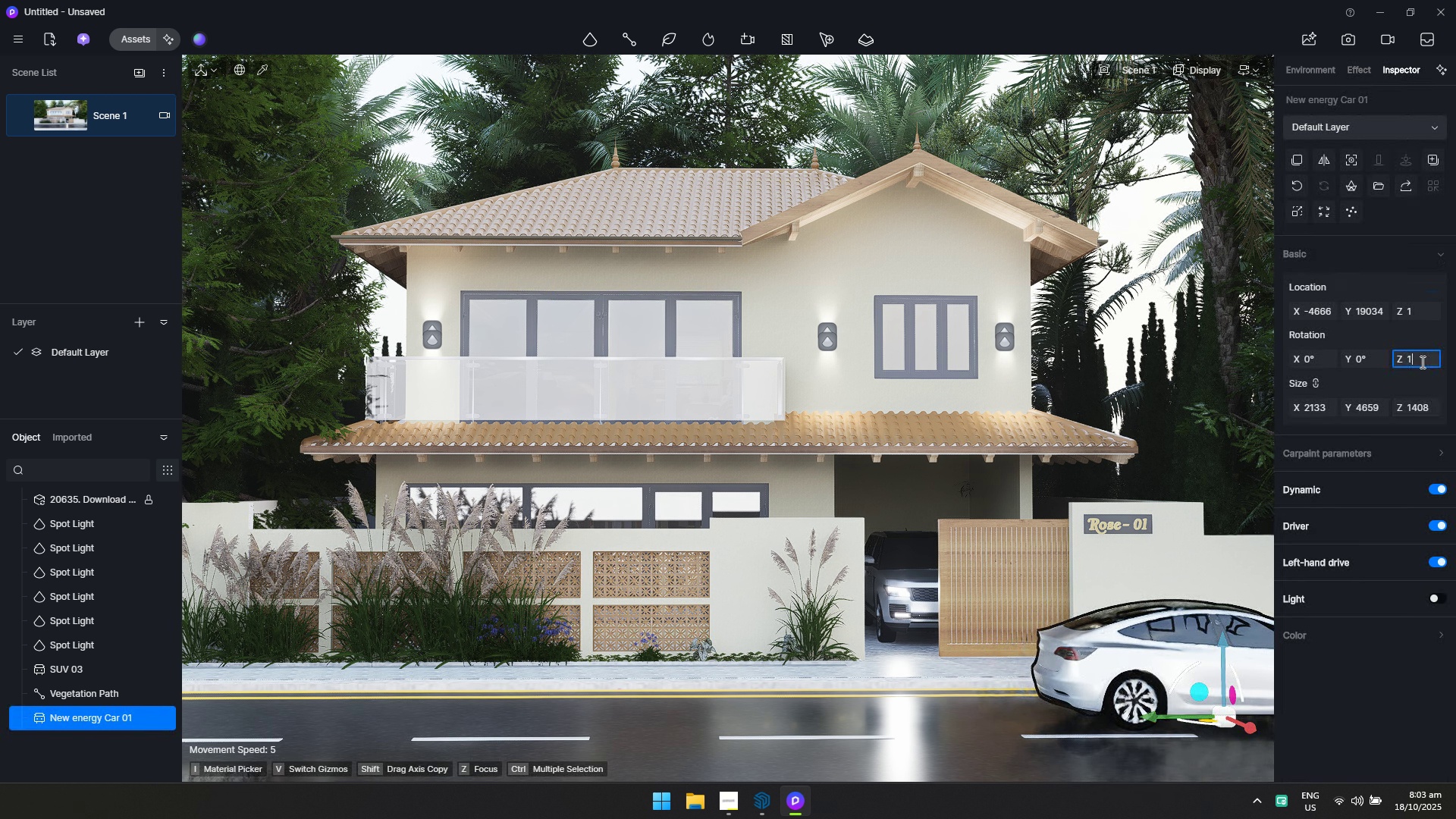 
type(180)
 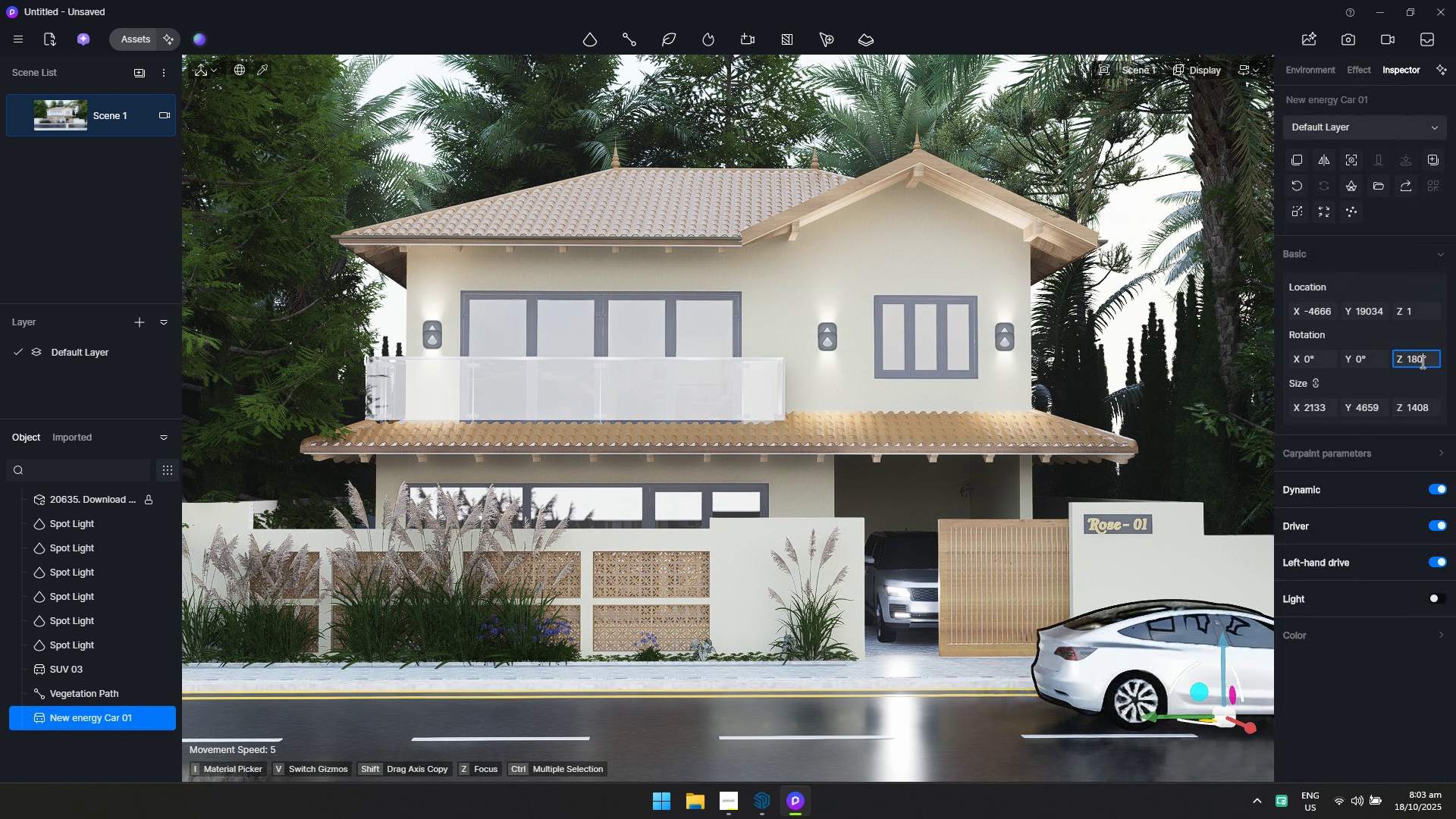 
key(Enter)
 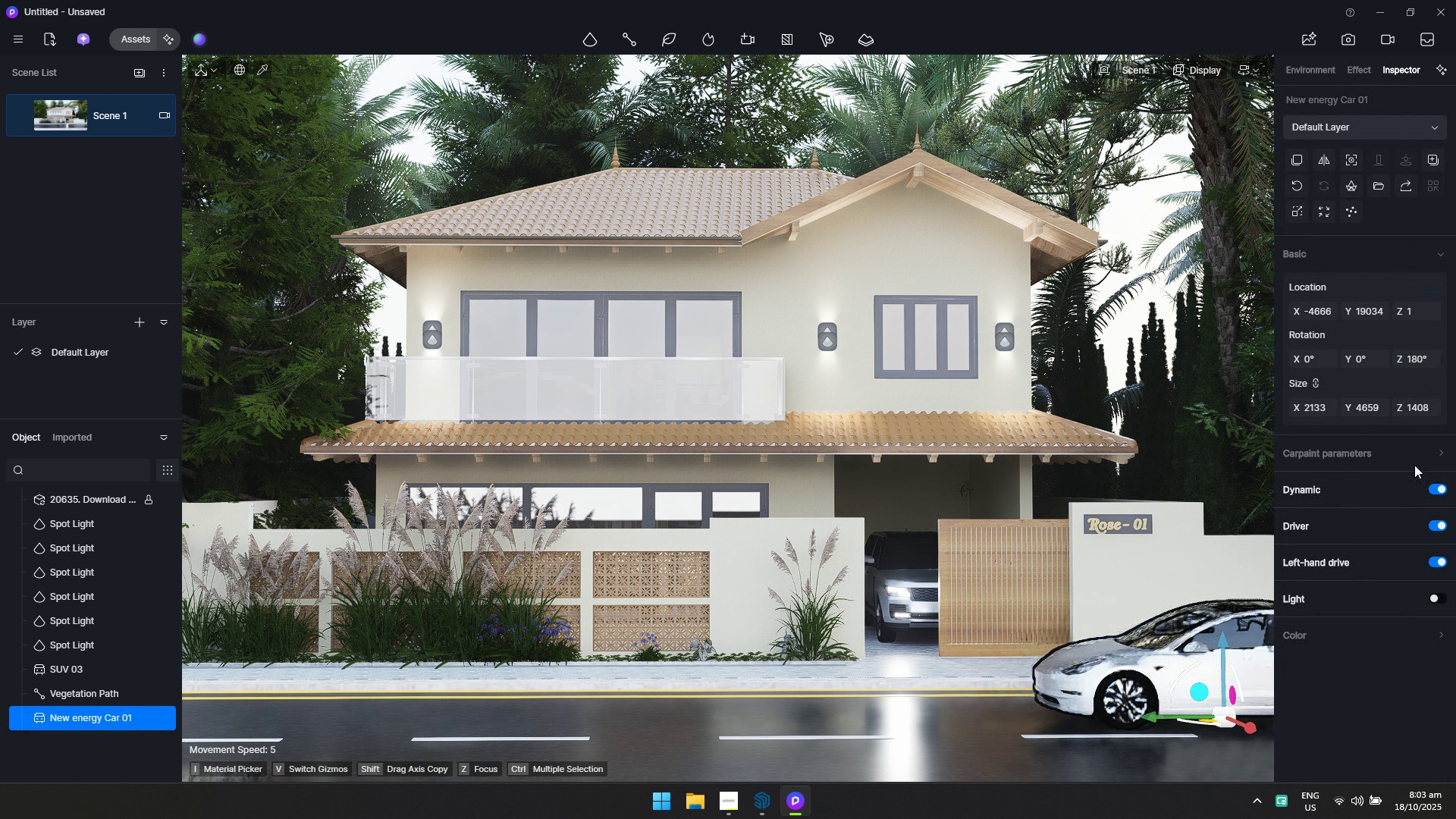 
key(Escape)
 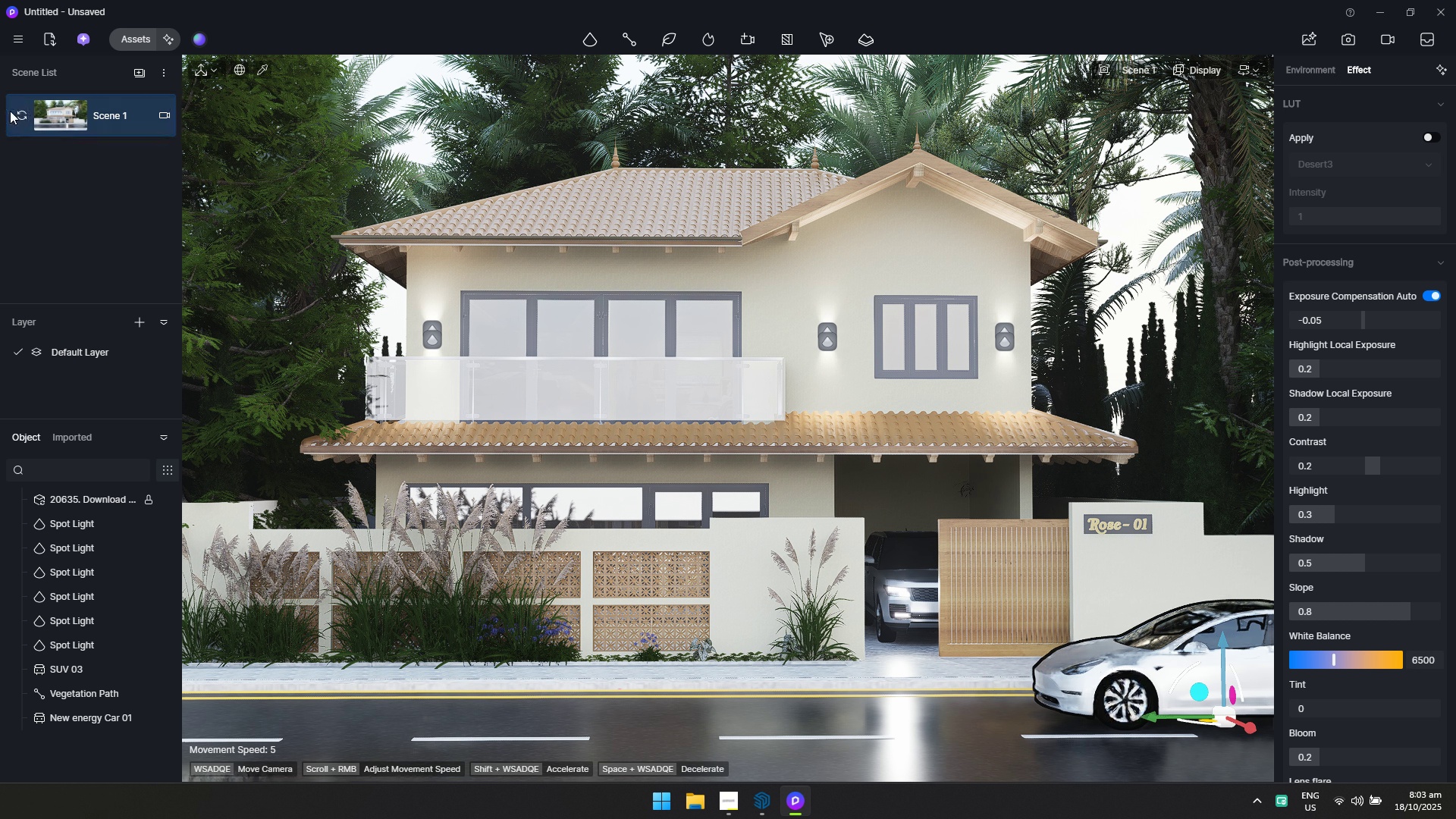 
left_click([22, 112])
 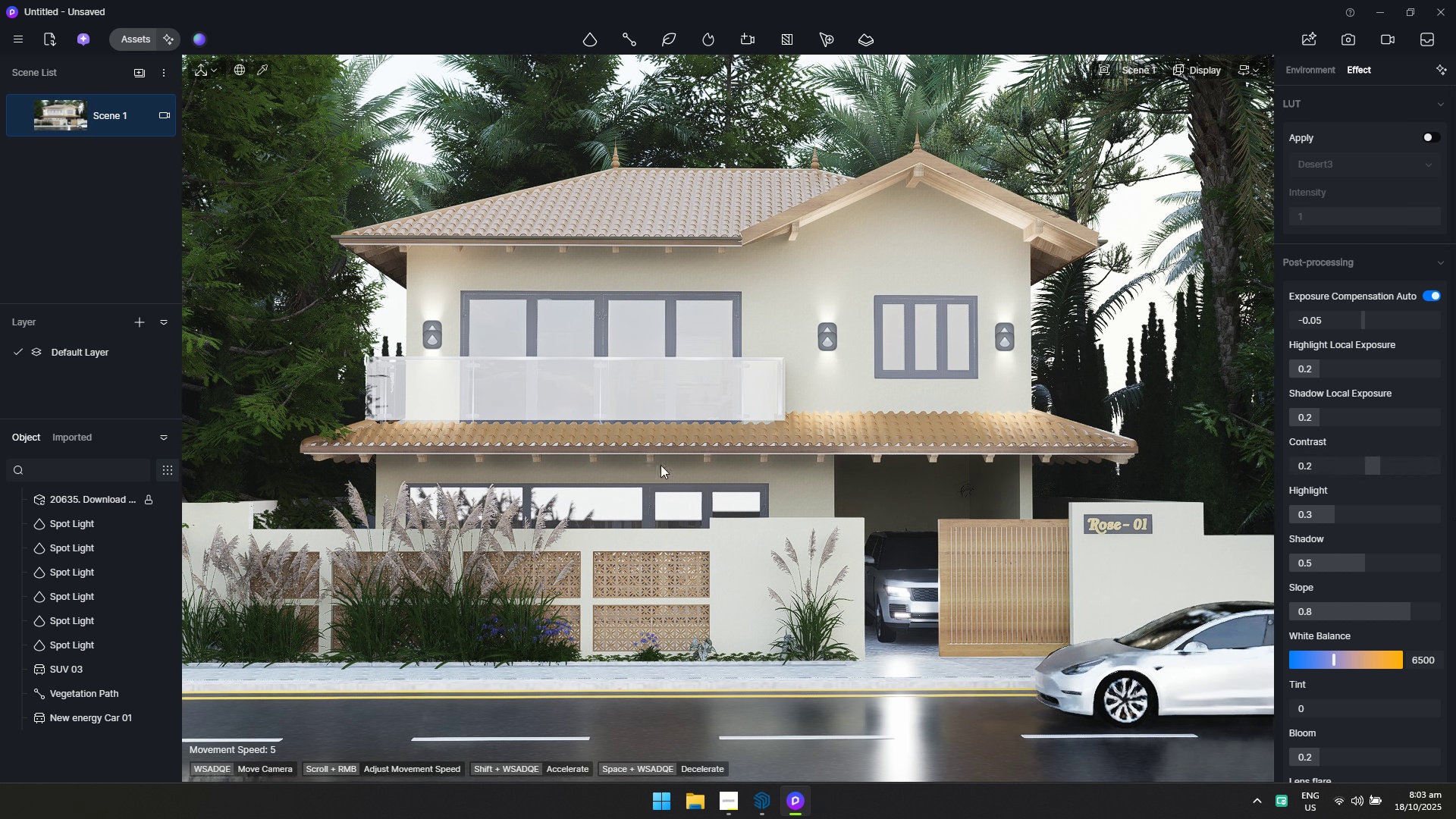 
left_click([1365, 36])
 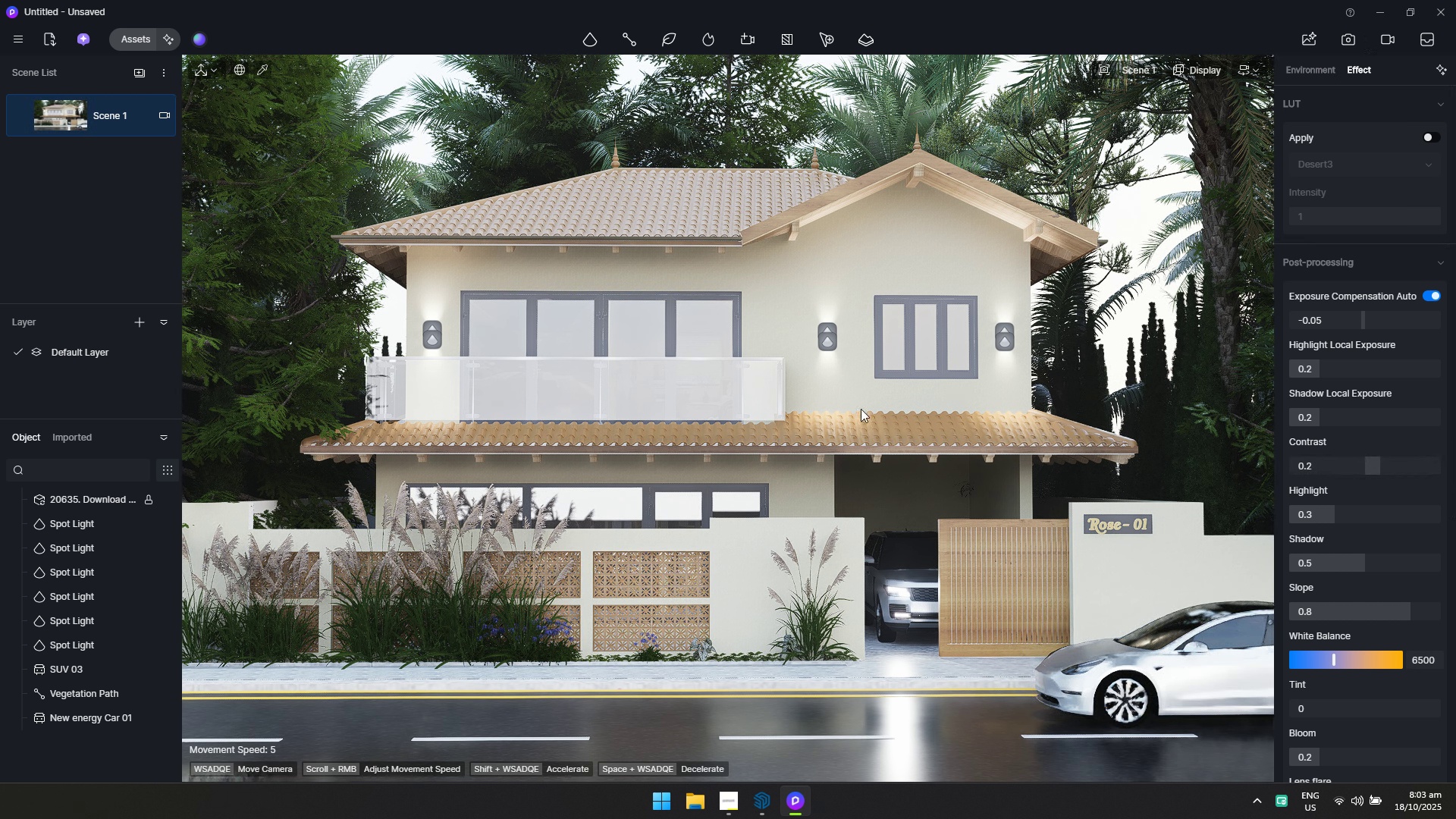 
hold_key(key=A, duration=1.05)
 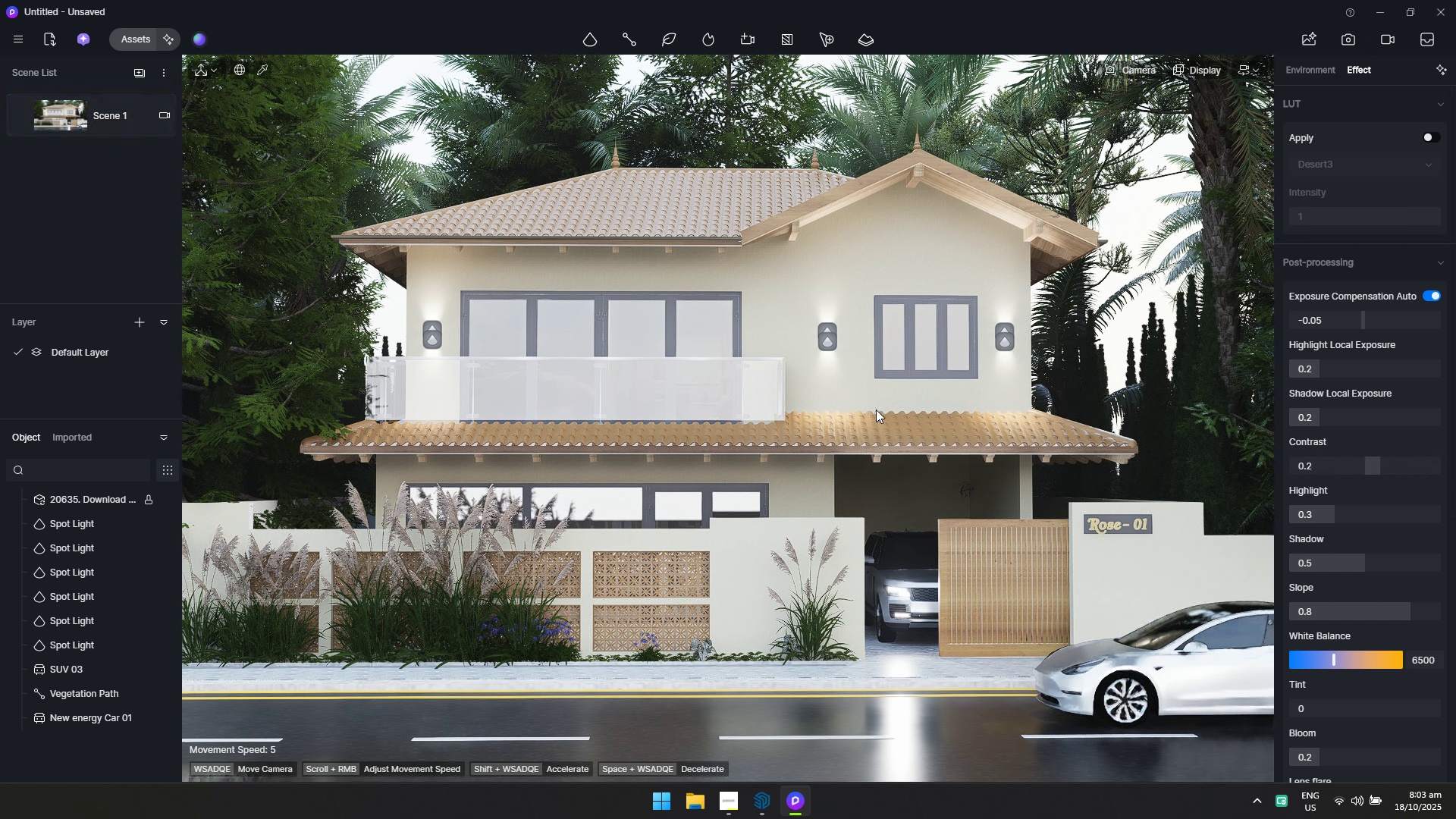 
hold_key(key=A, duration=0.76)
 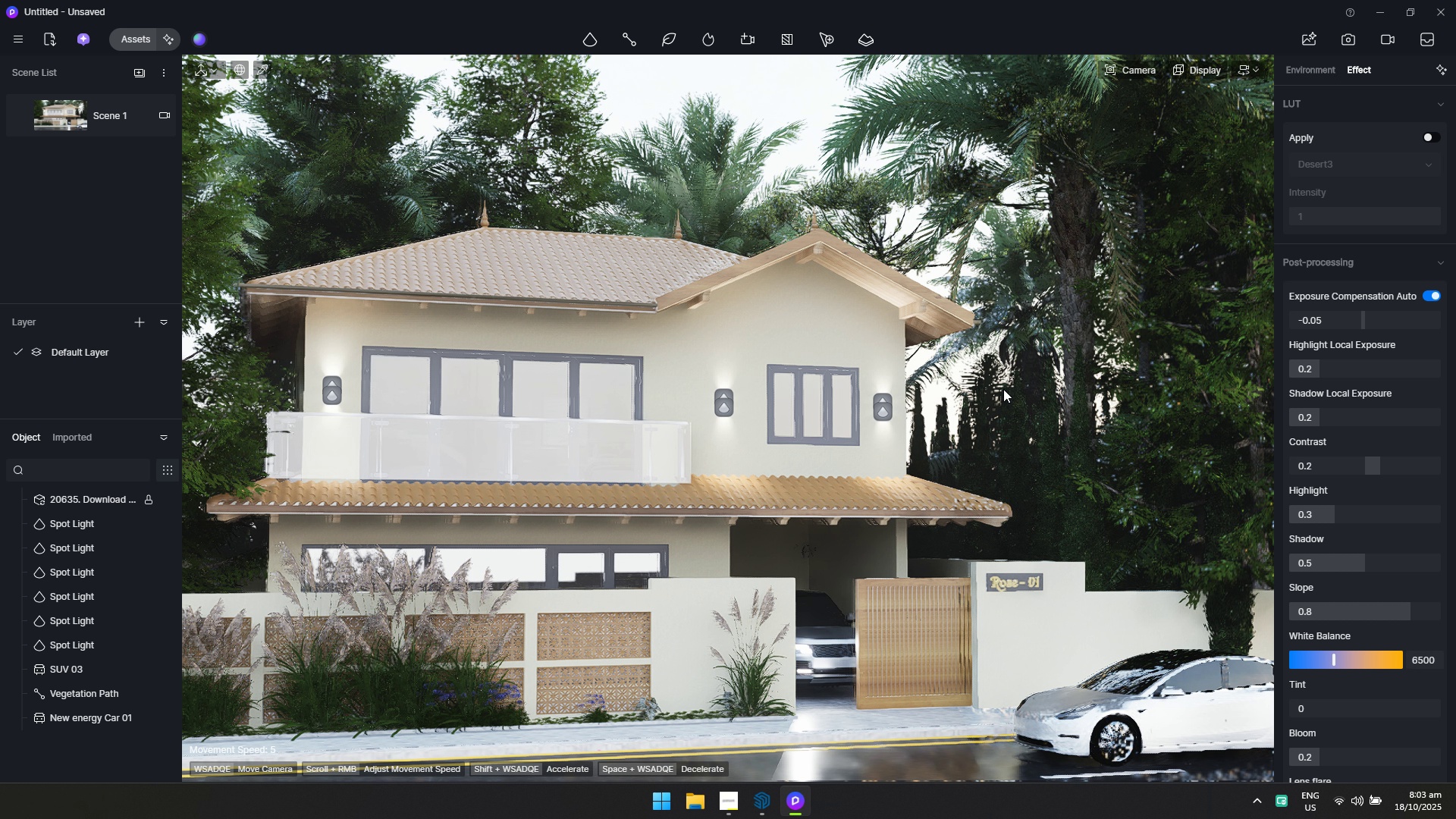 
hold_key(key=A, duration=0.54)
 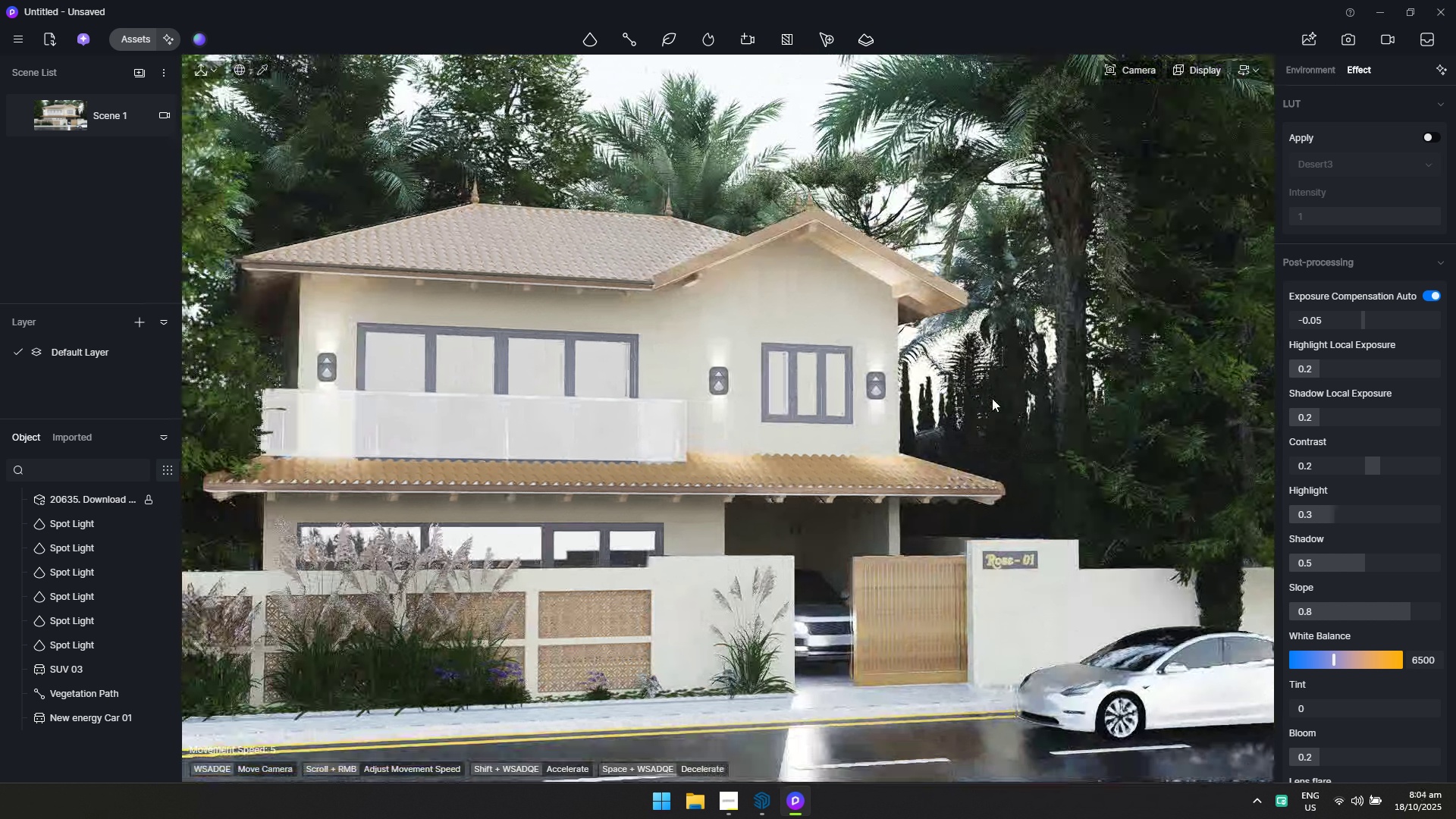 
type(asaa)
 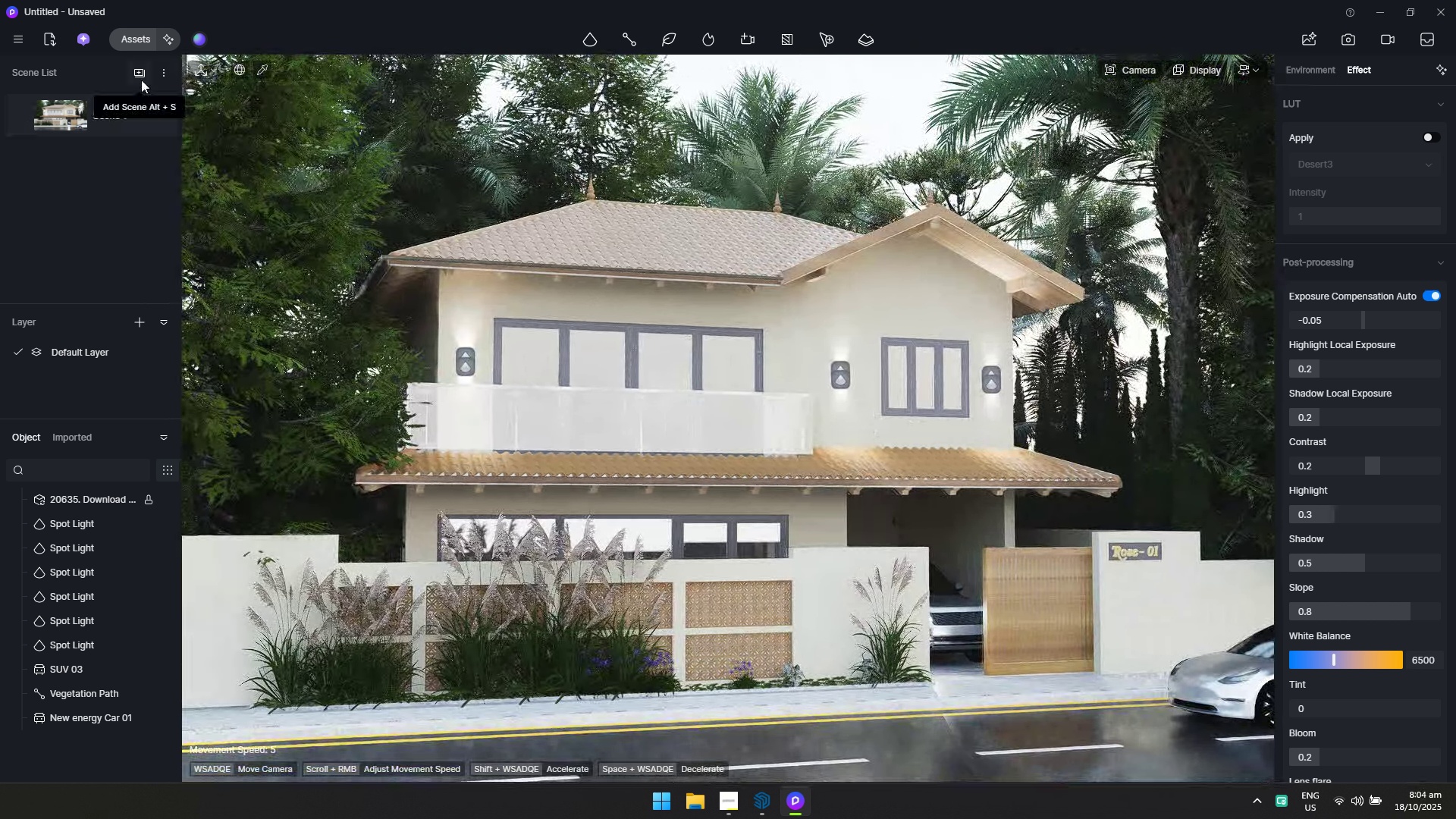 
wait(5.93)
 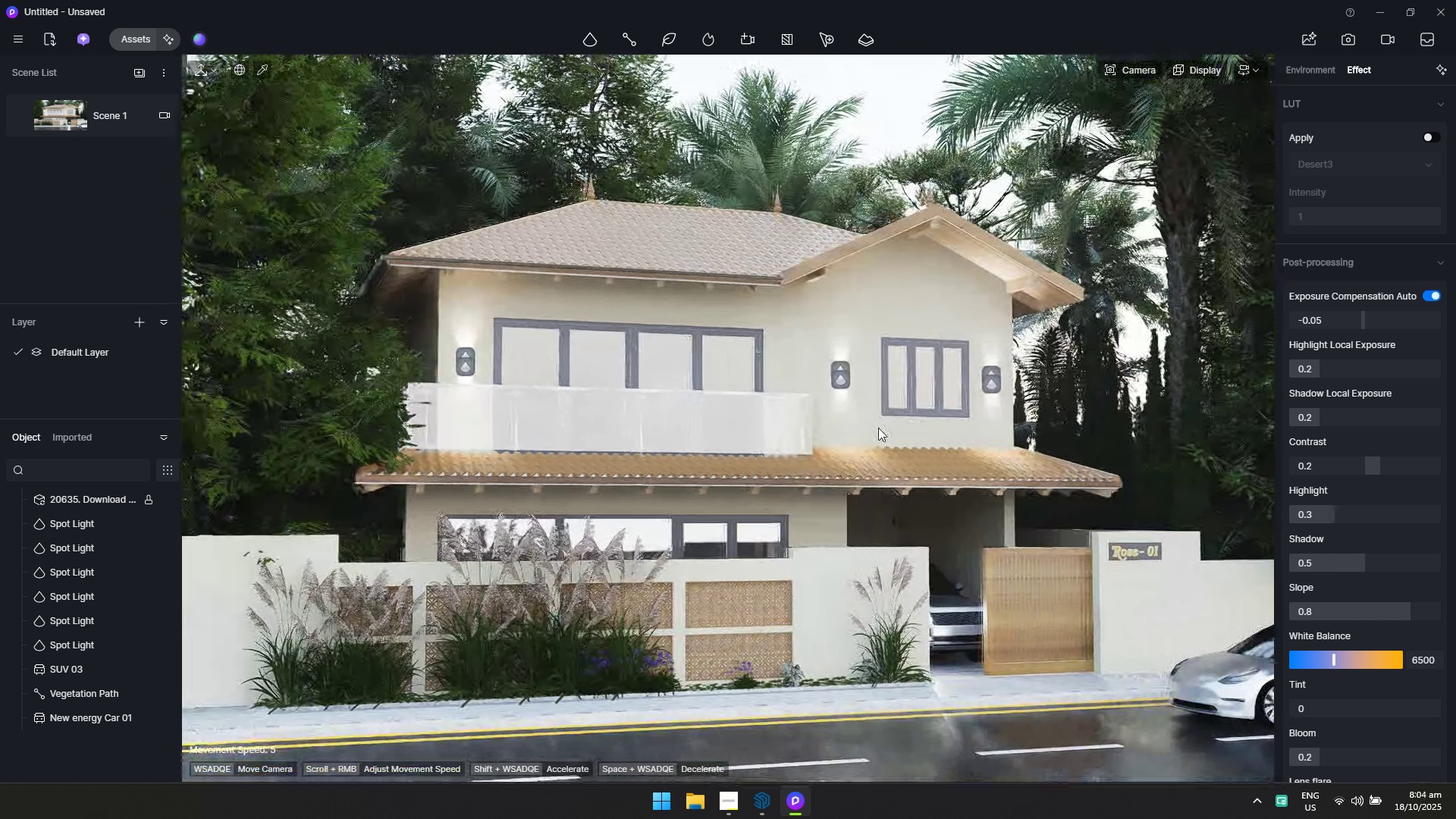 
left_click([140, 78])
 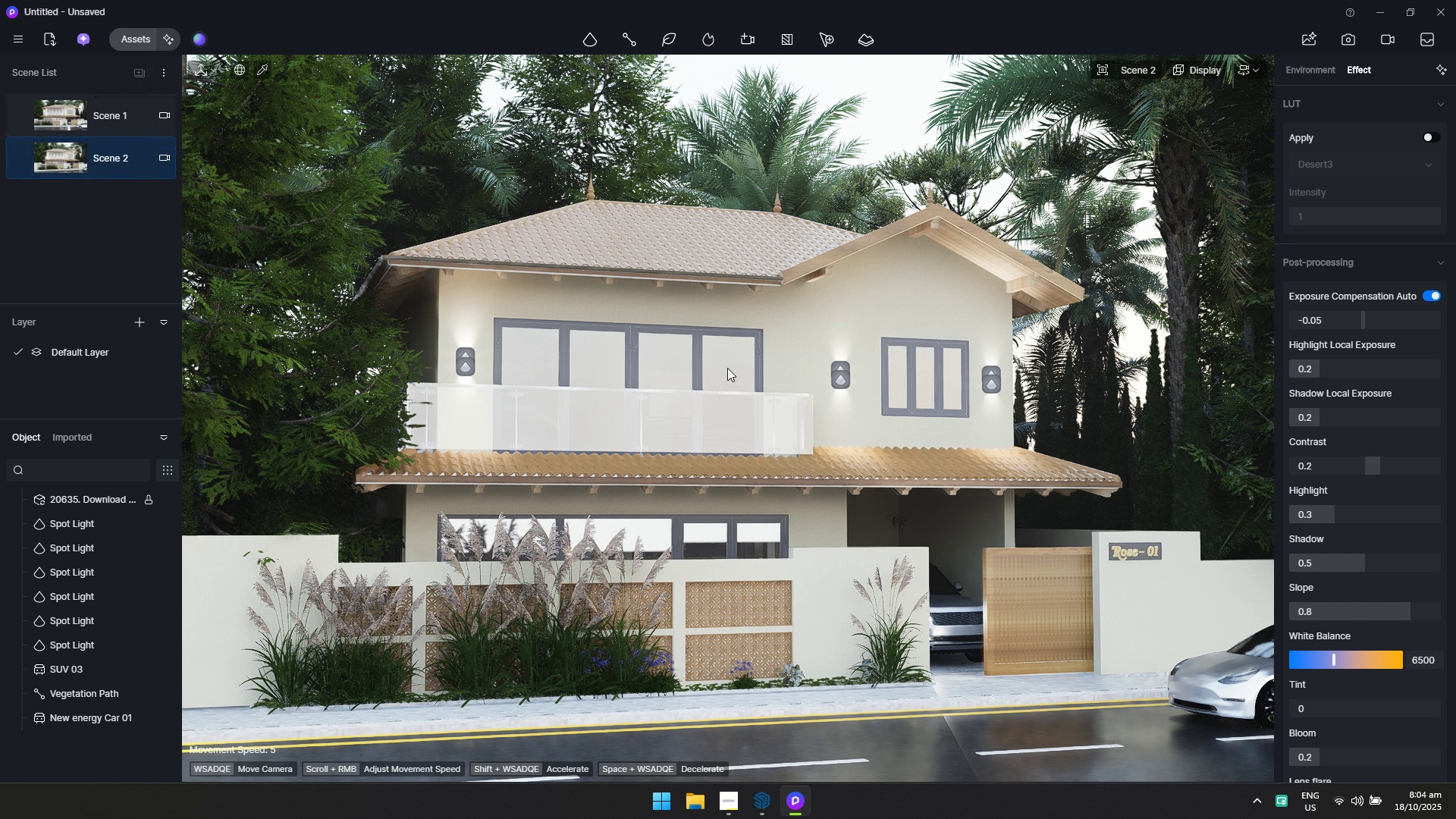 
hold_key(key=D, duration=1.53)
 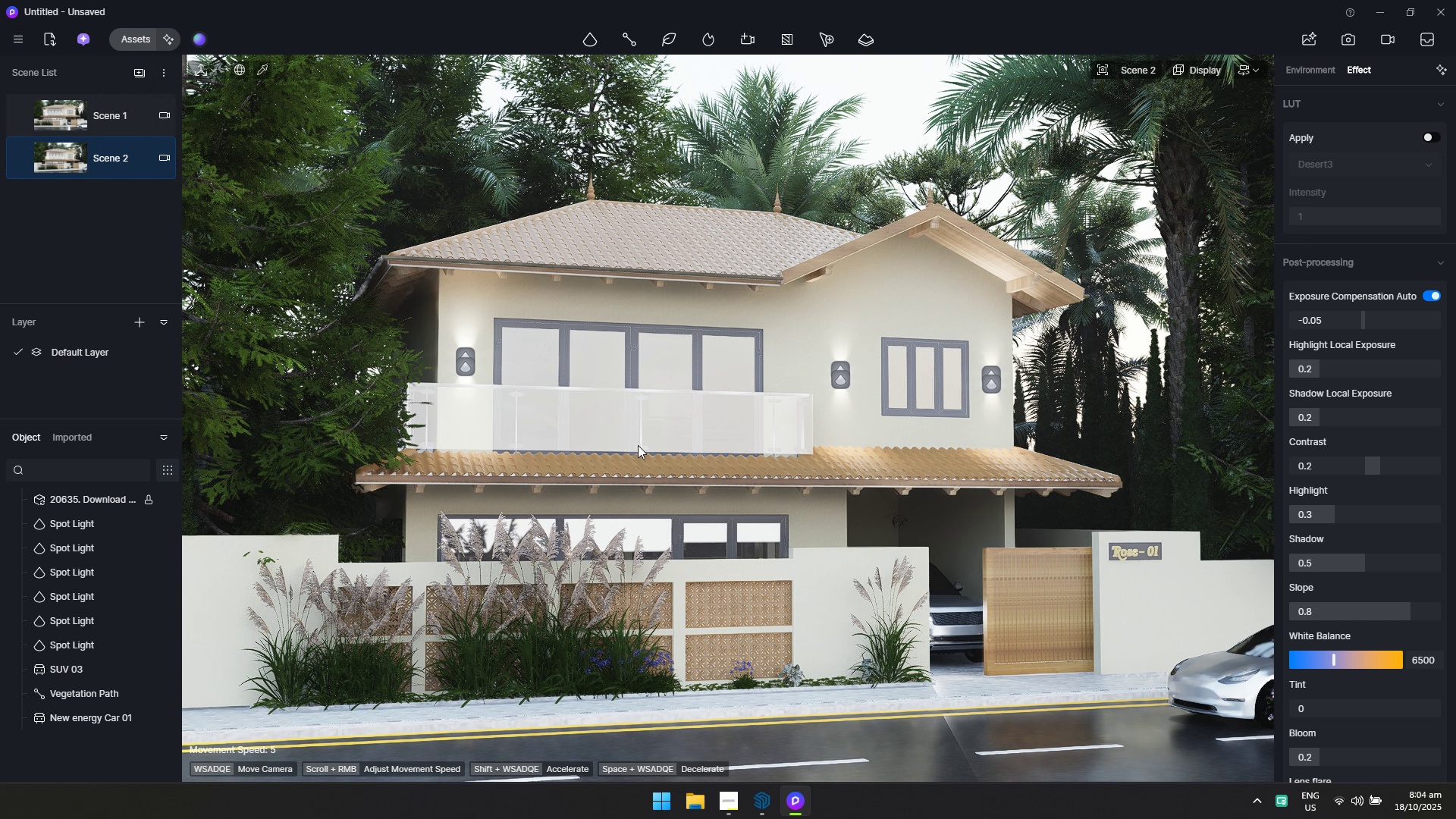 
type(dddddddd)
 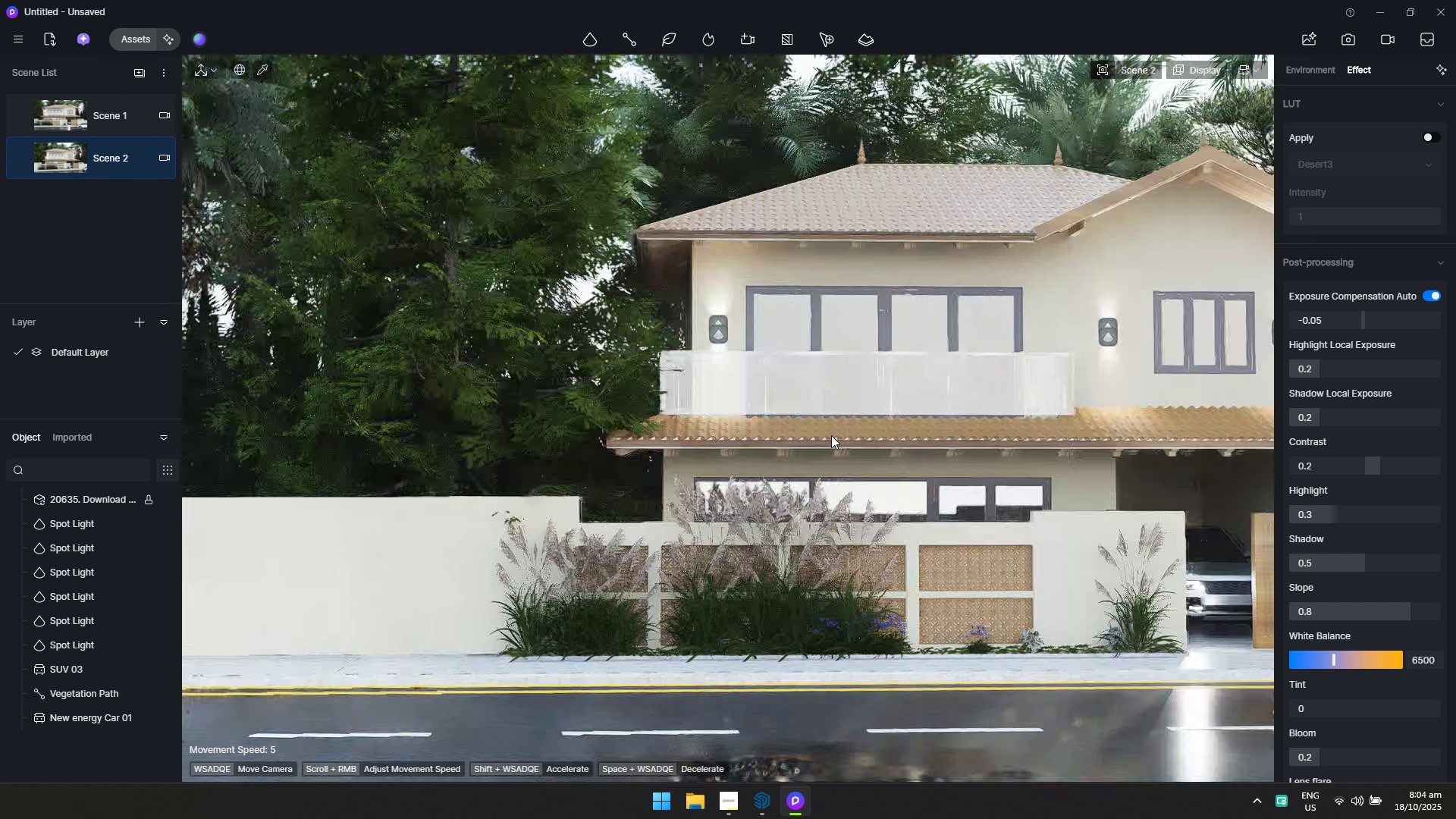 
hold_key(key=D, duration=2.26)
 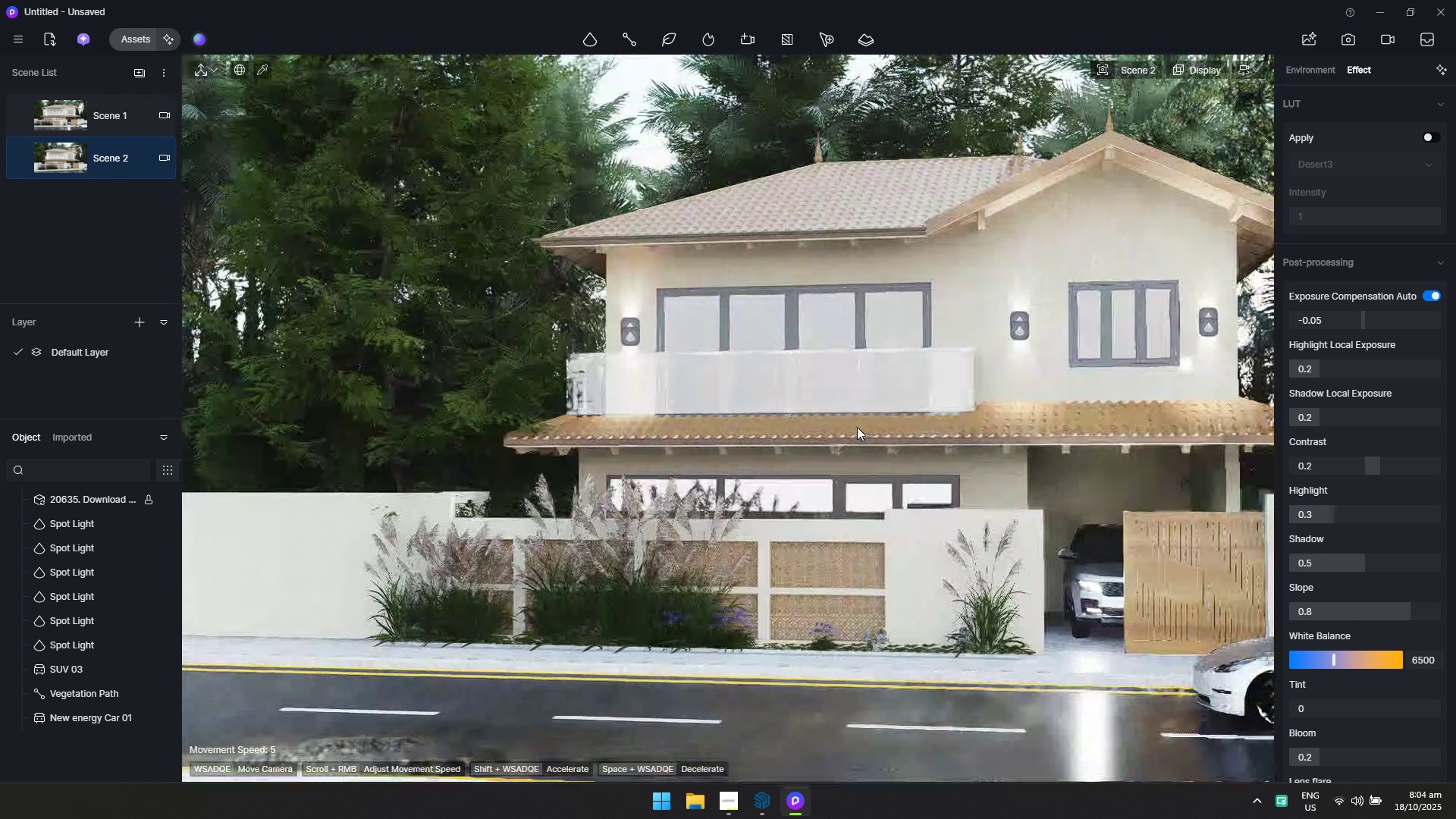 
hold_key(key=S, duration=0.37)
 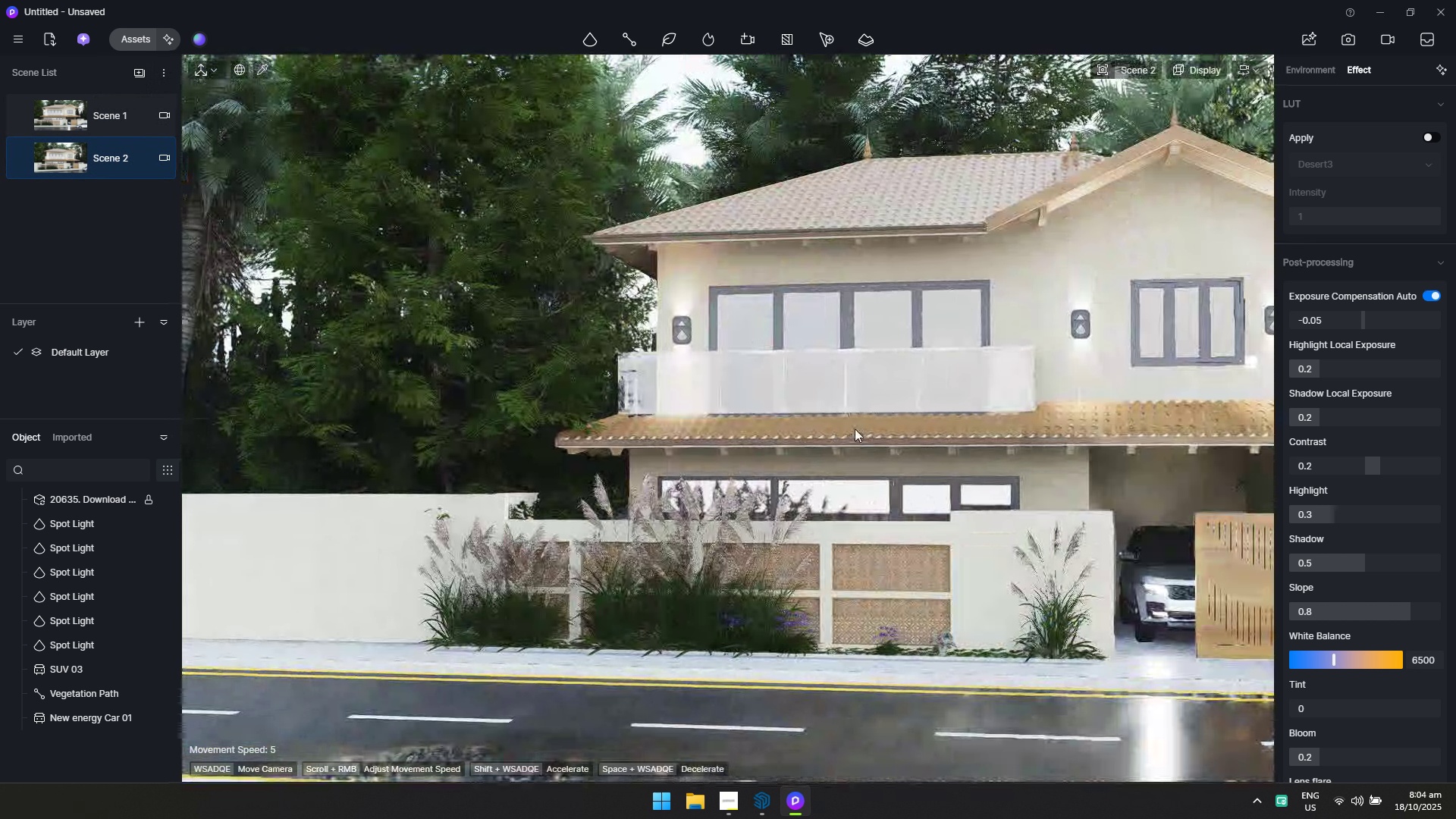 
hold_key(key=W, duration=0.71)
 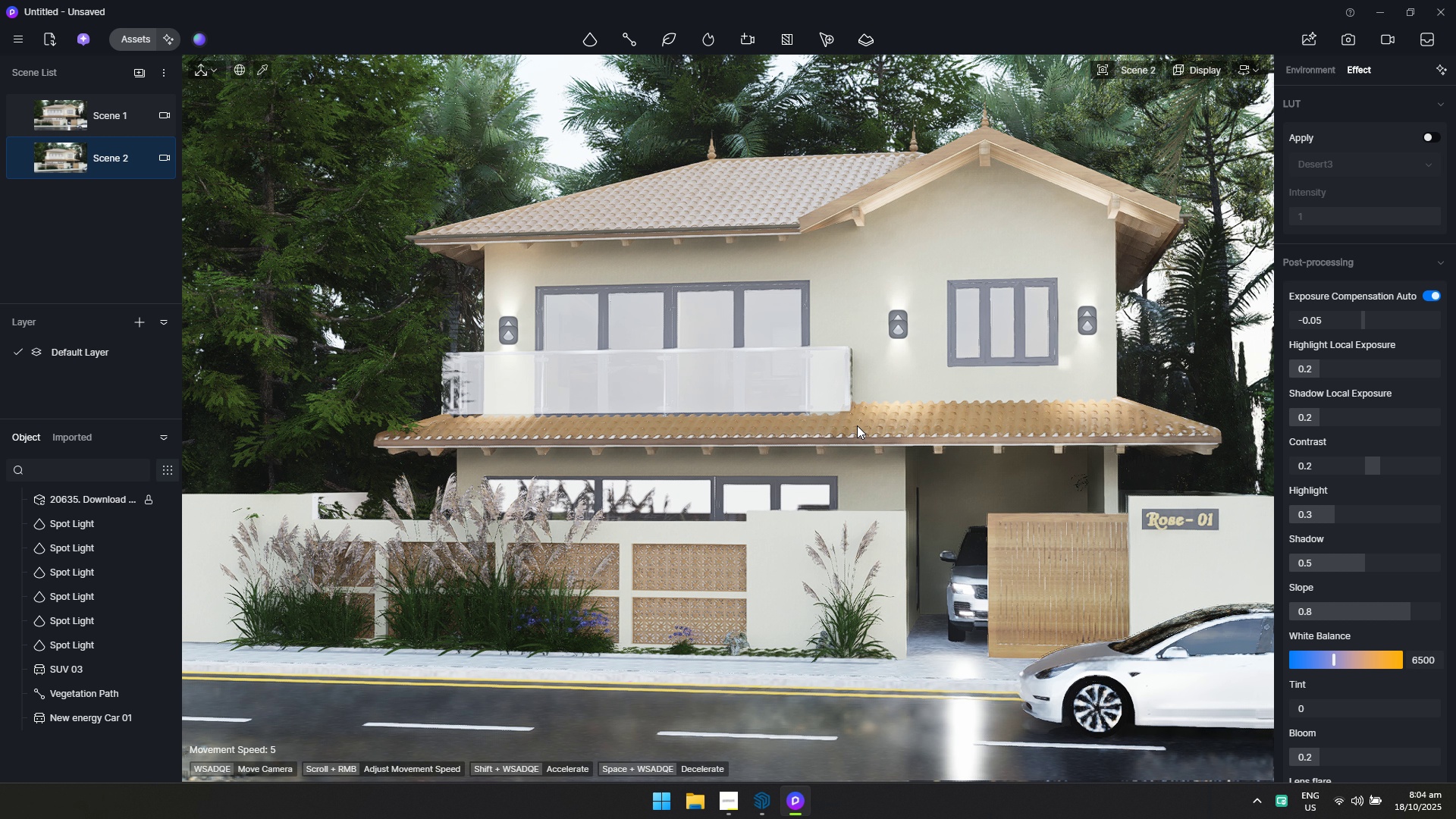 
hold_key(key=D, duration=1.69)
 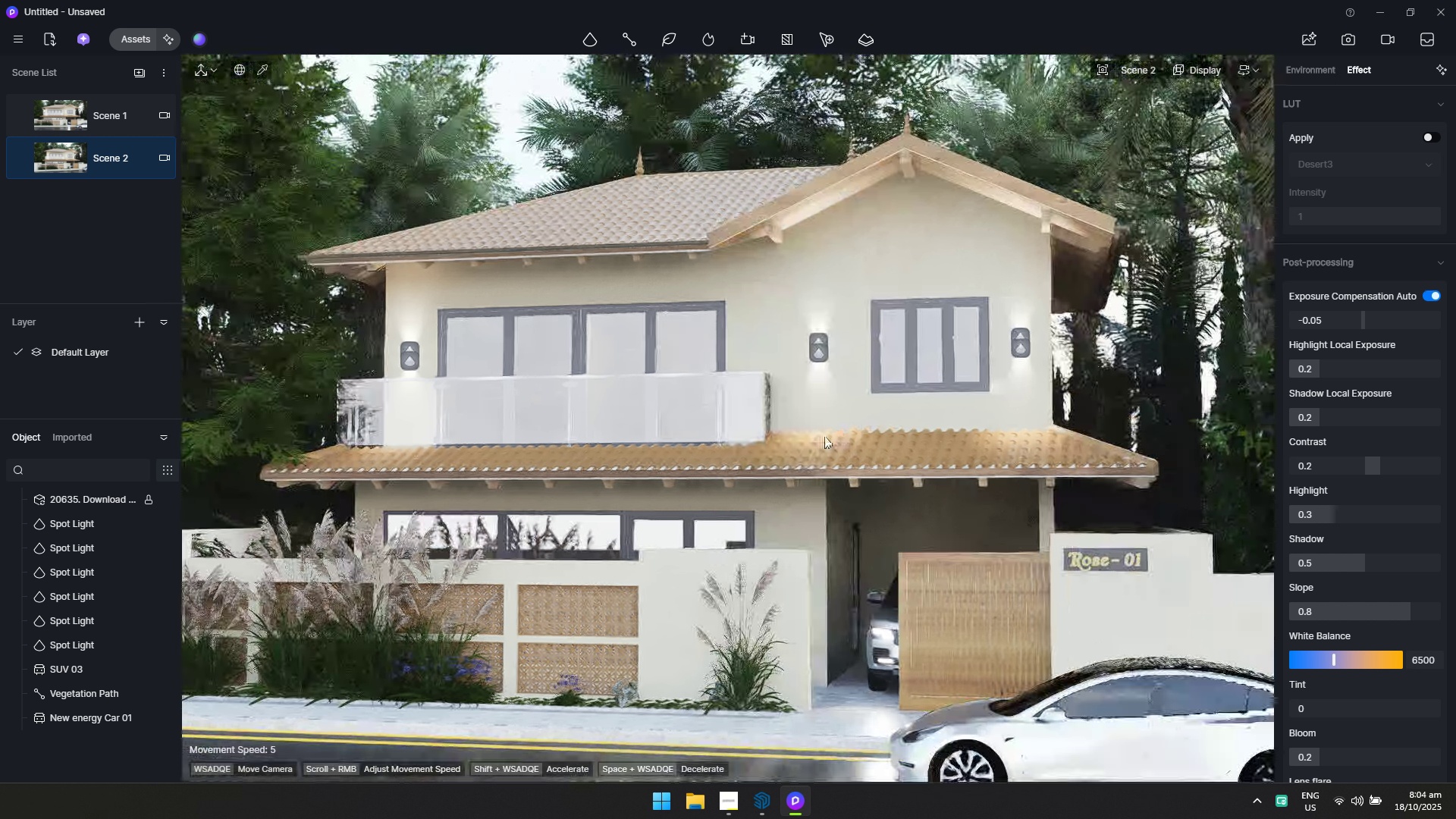 
type(sssaaasasa)
 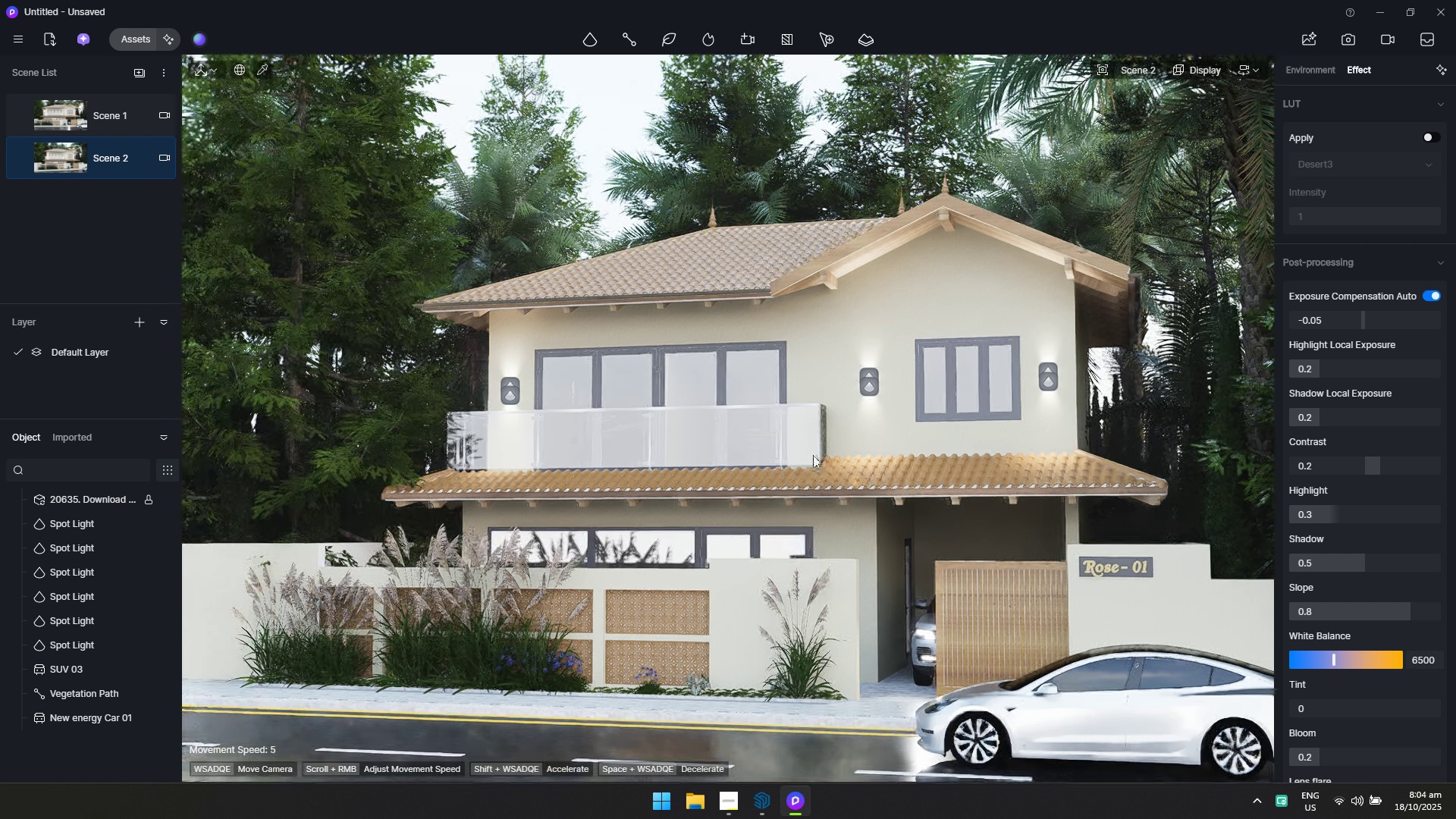 
key(D)
 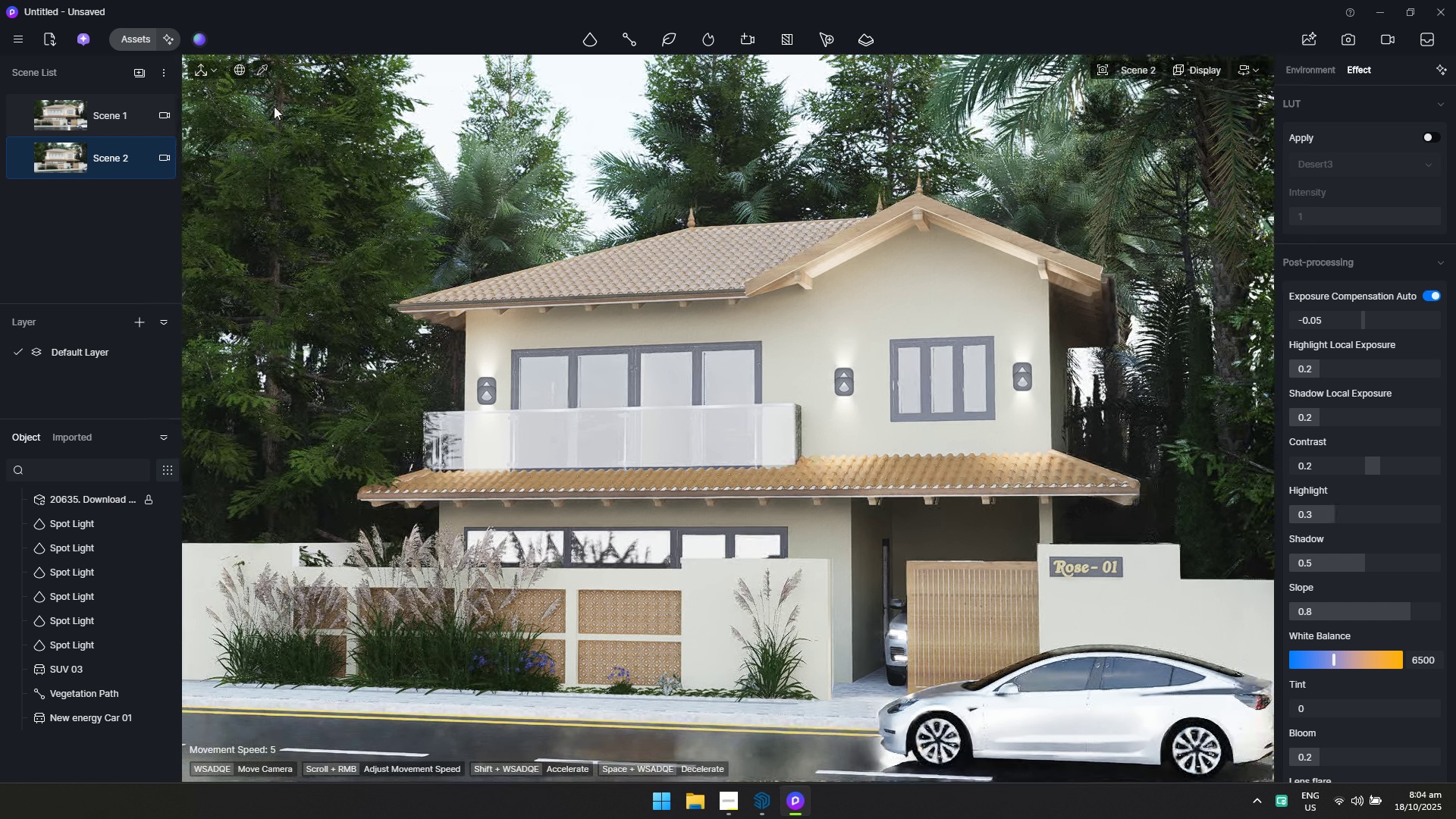 
left_click([143, 71])
 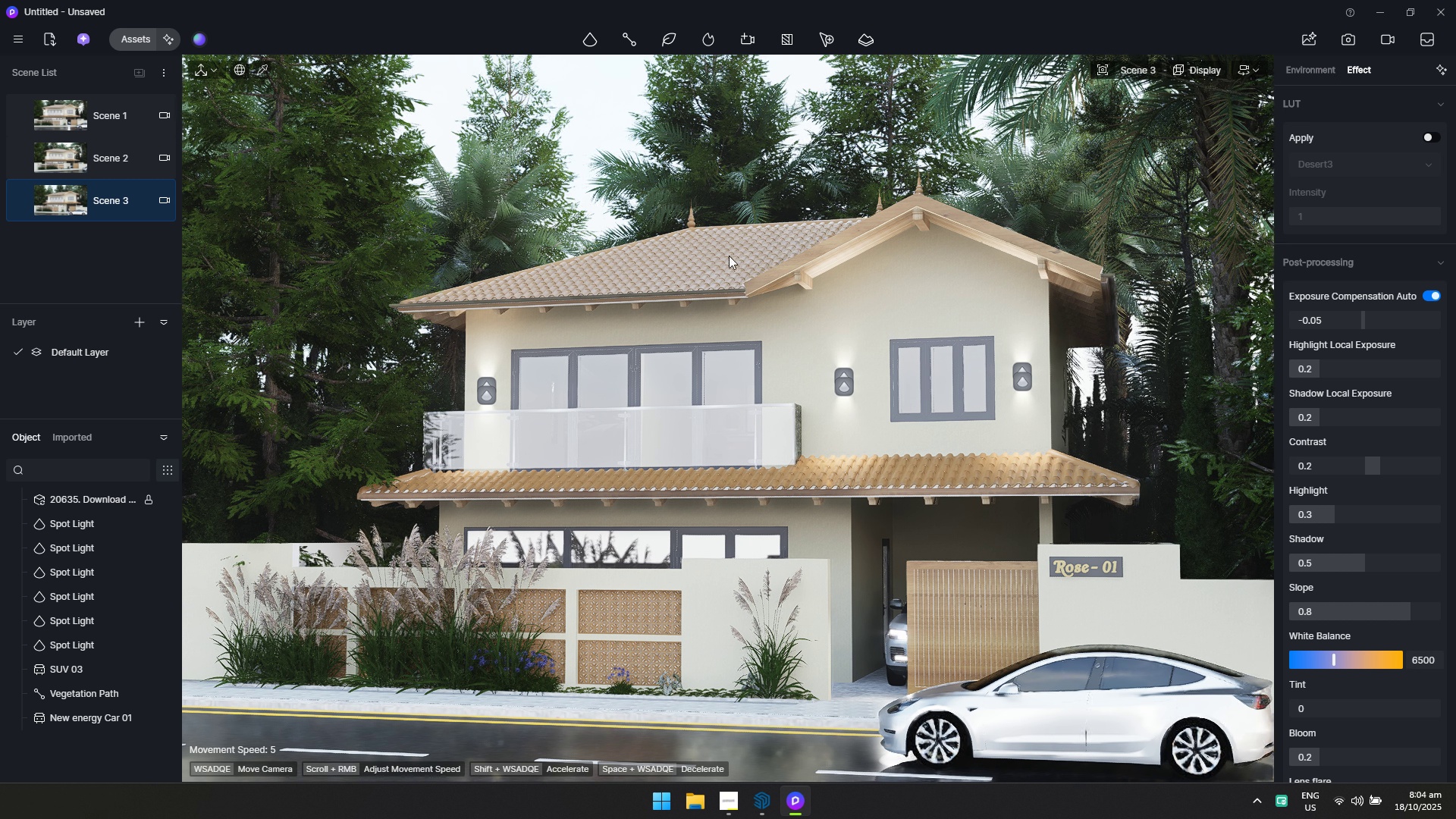 
left_click([126, 33])
 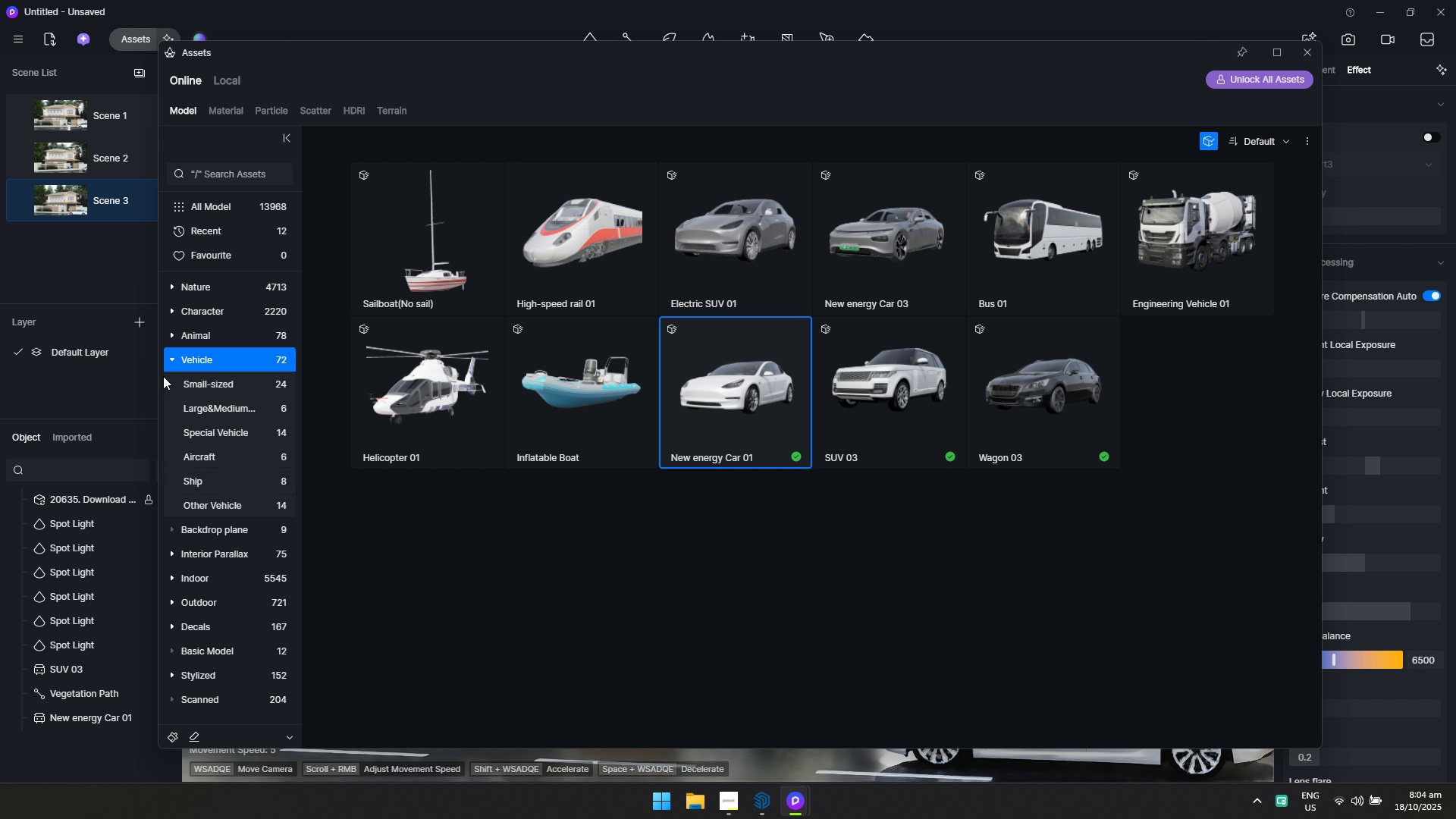 
left_click([171, 356])
 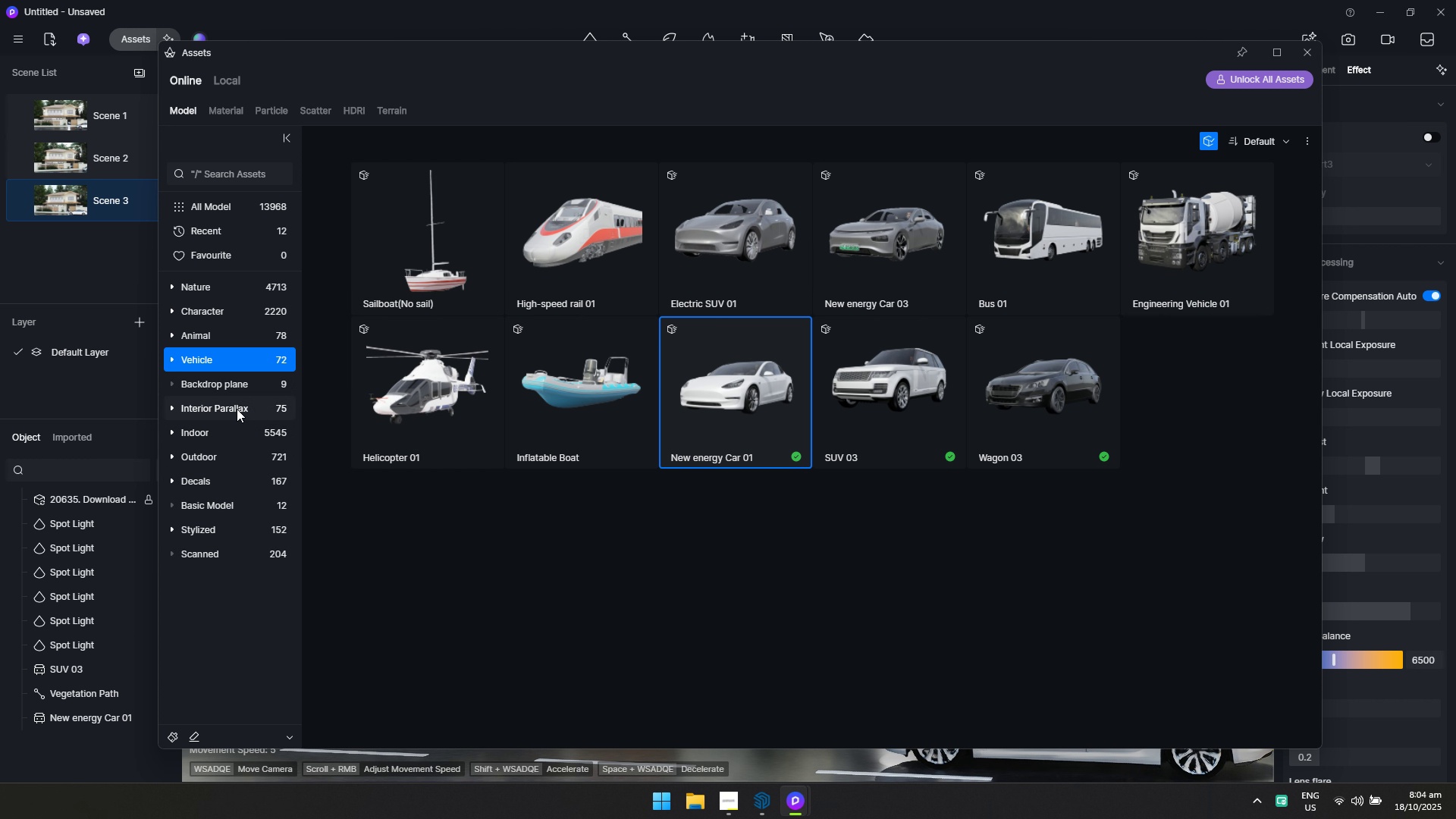 
left_click([247, 388])
 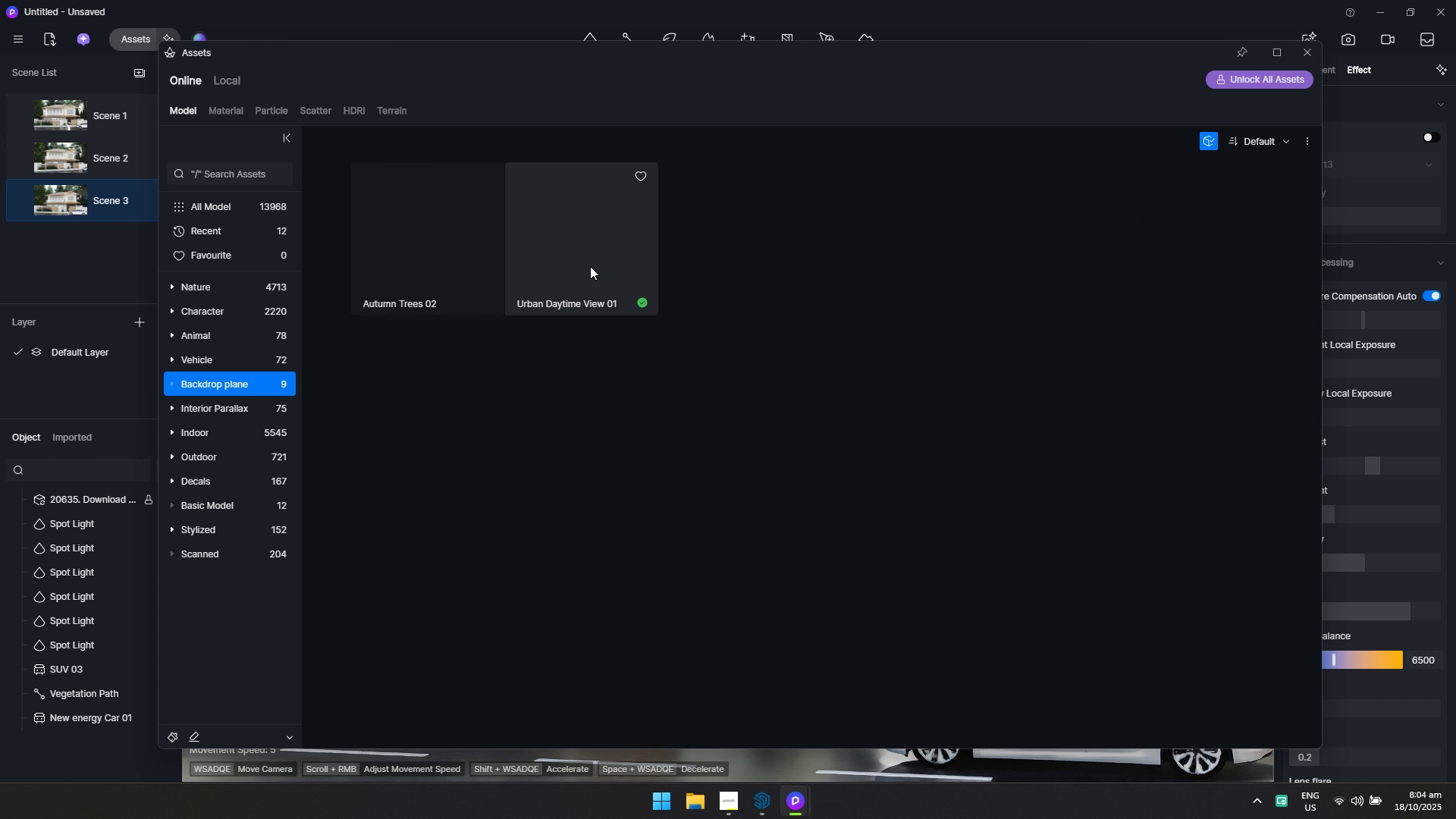 
left_click([444, 267])
 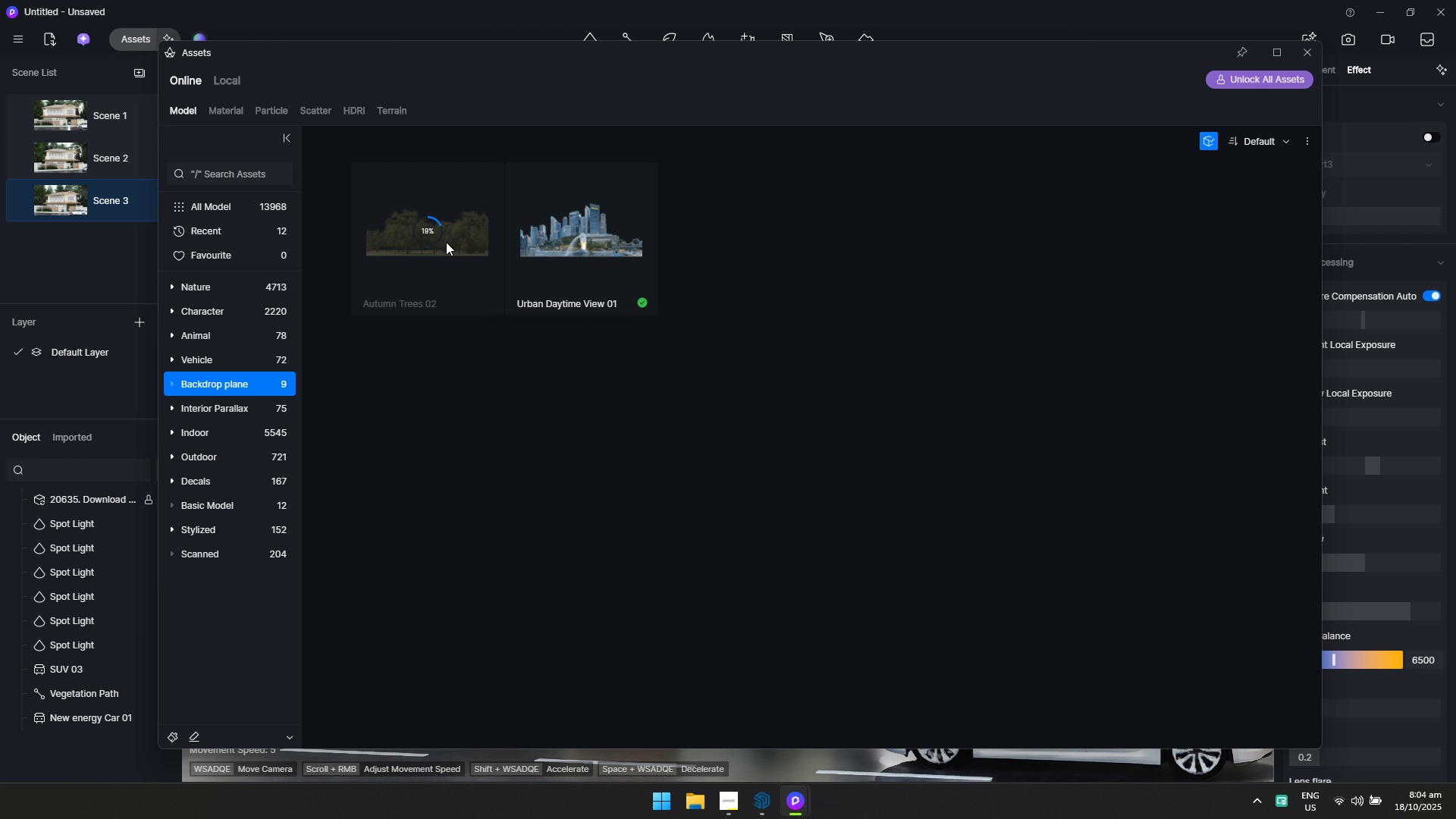 
wait(5.02)
 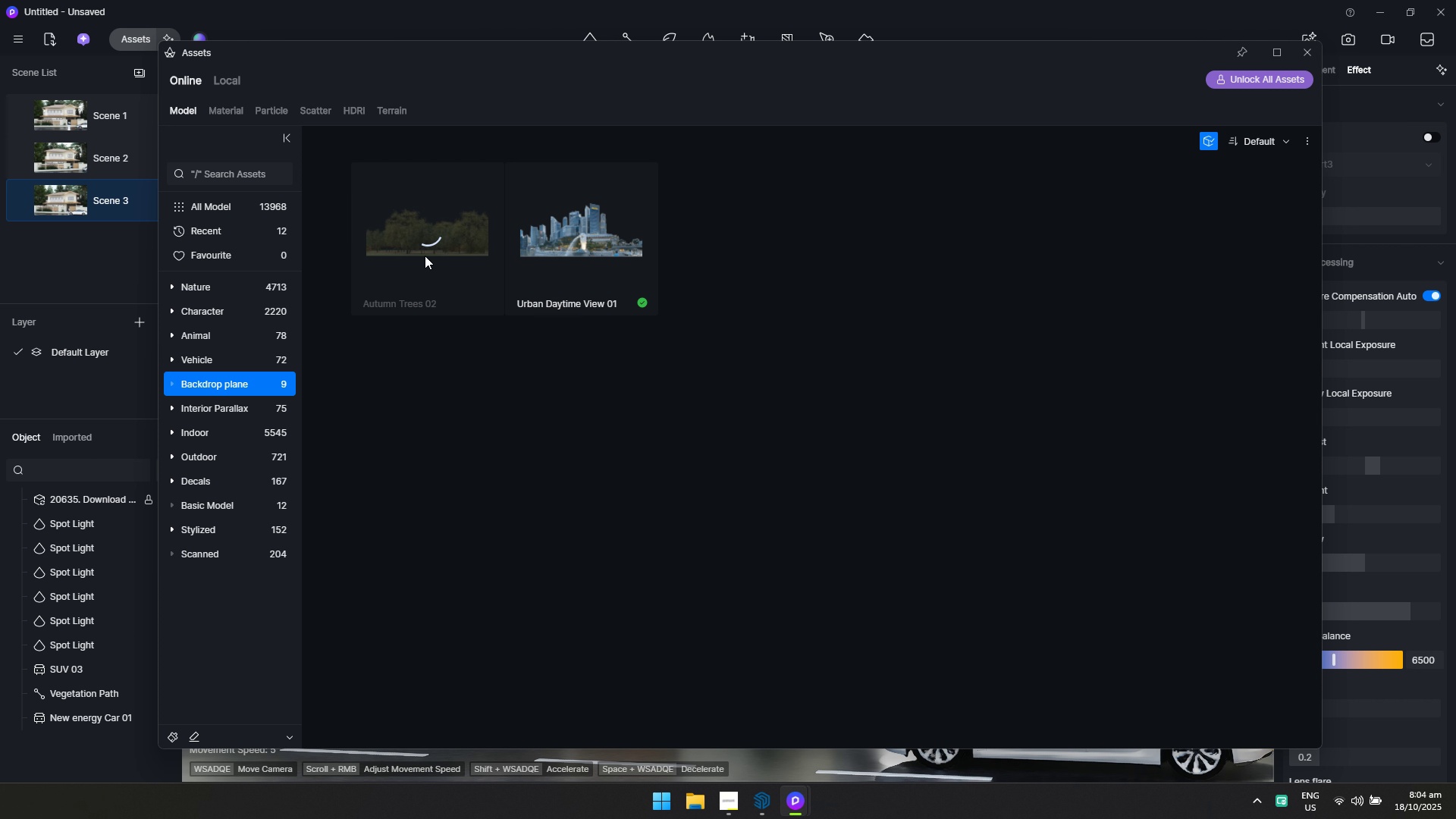 
left_click([446, 242])
 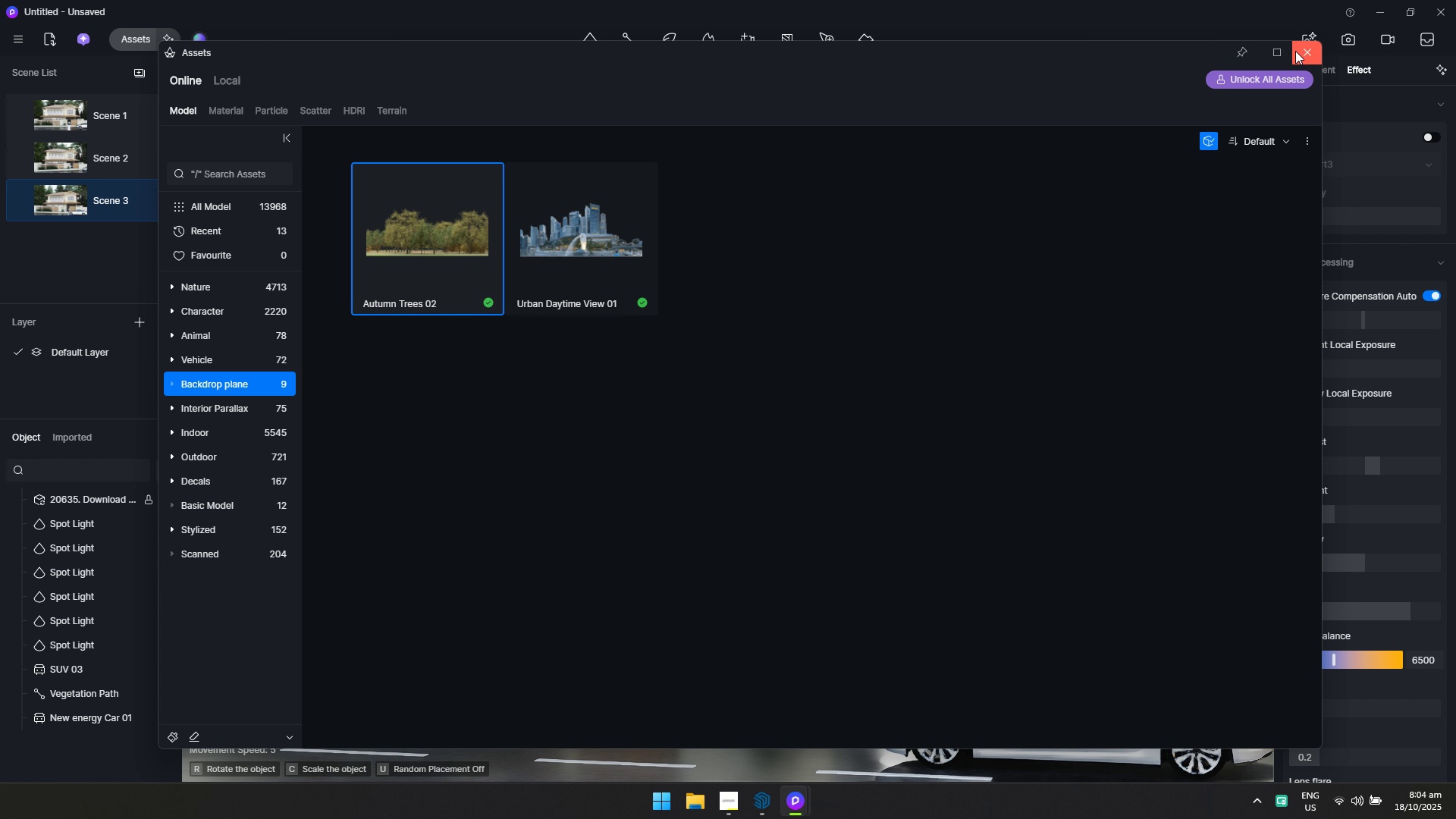 
left_click([1295, 51])
 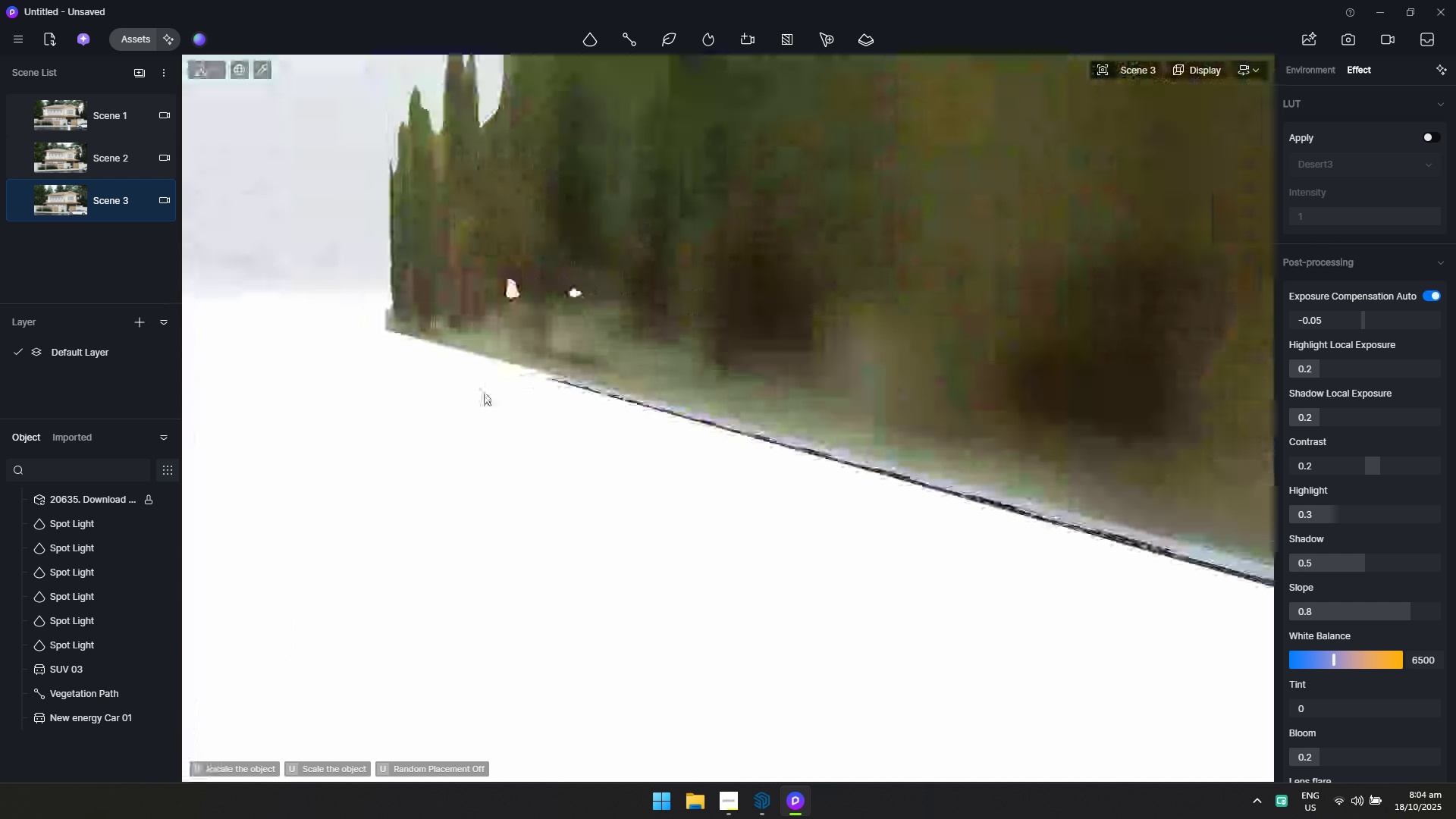 
left_click([309, 457])
 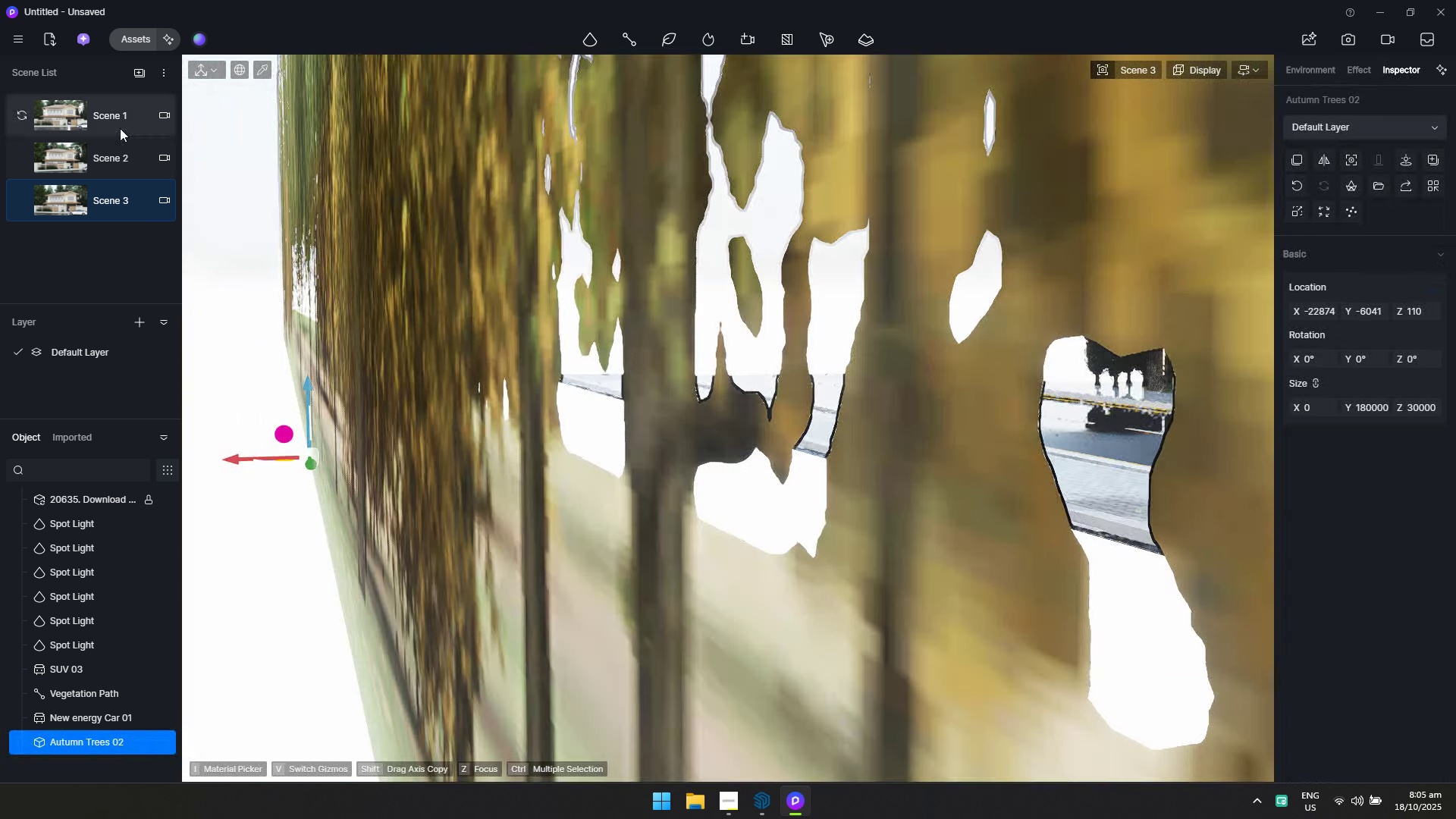 
left_click([114, 126])
 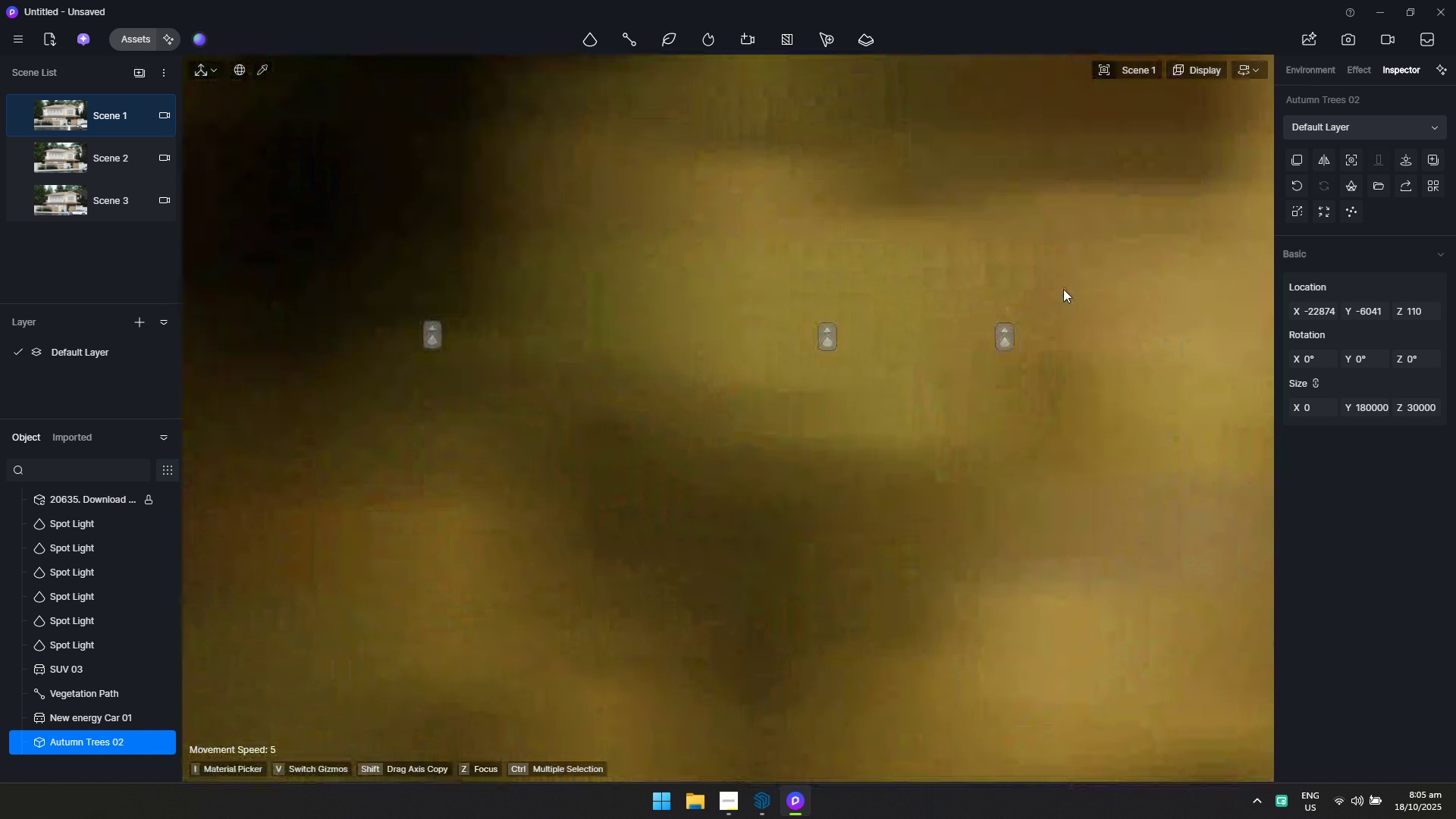 
key(Escape)
 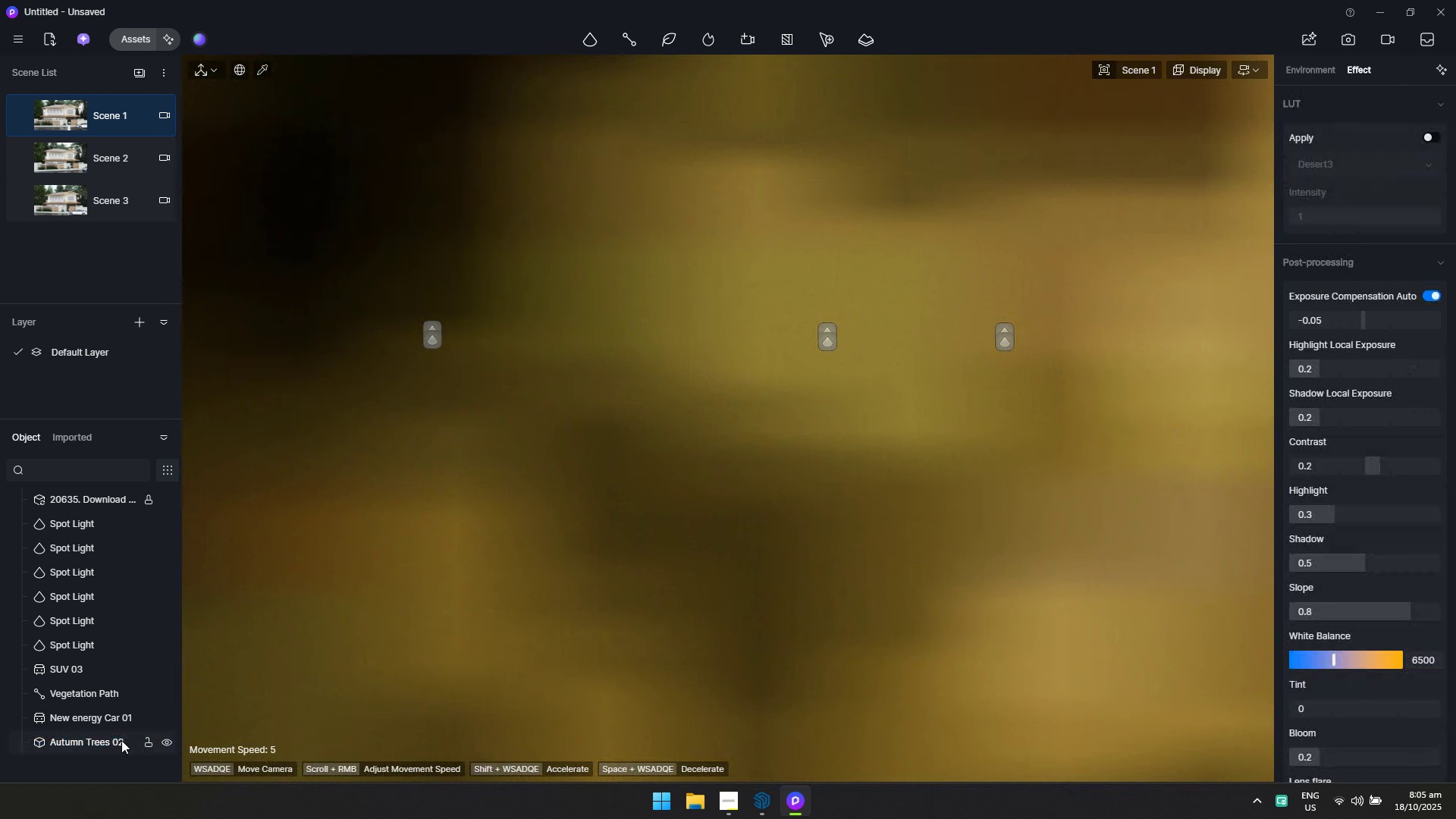 
left_click([121, 740])
 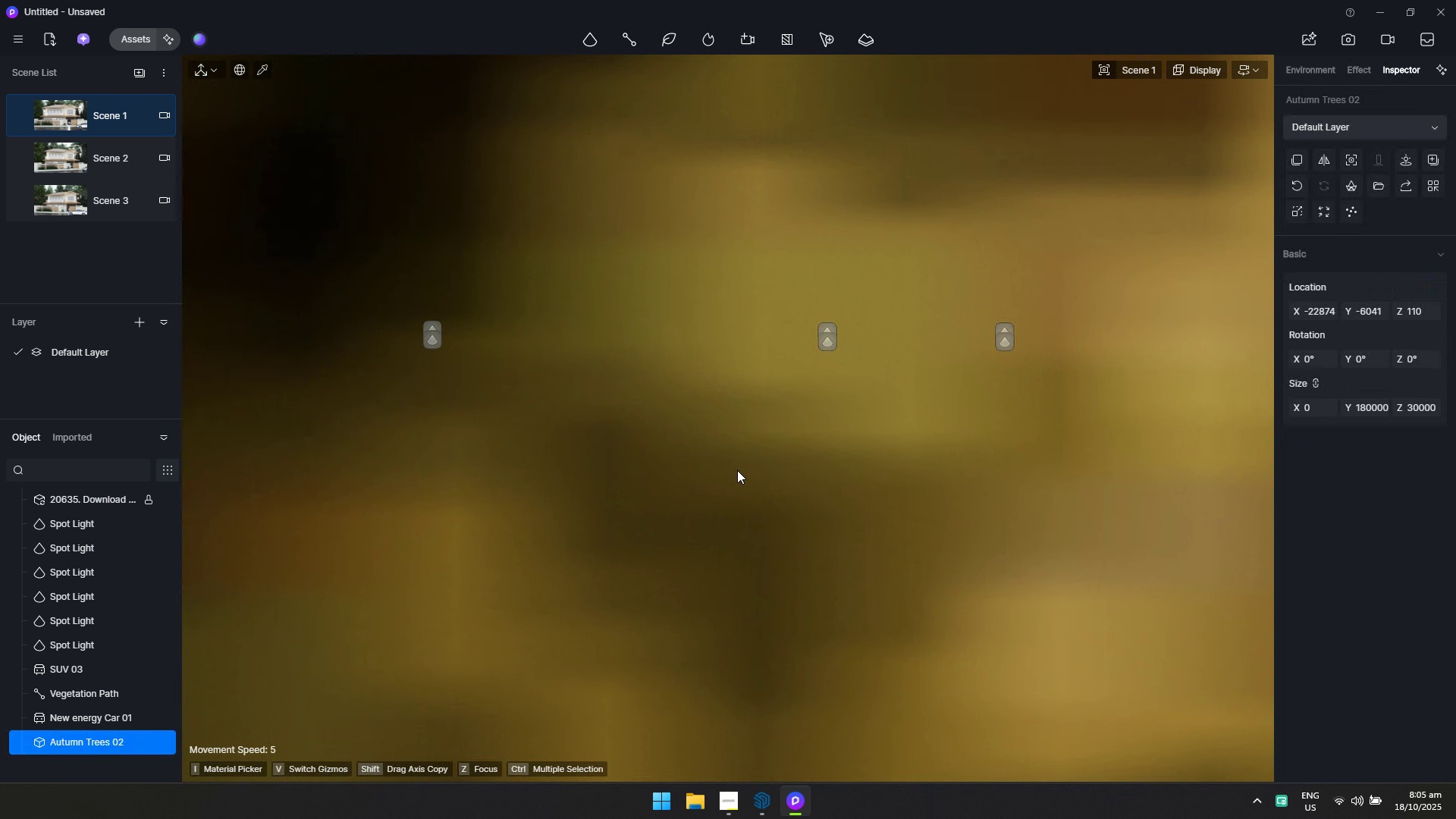 
hold_key(key=S, duration=1.99)
 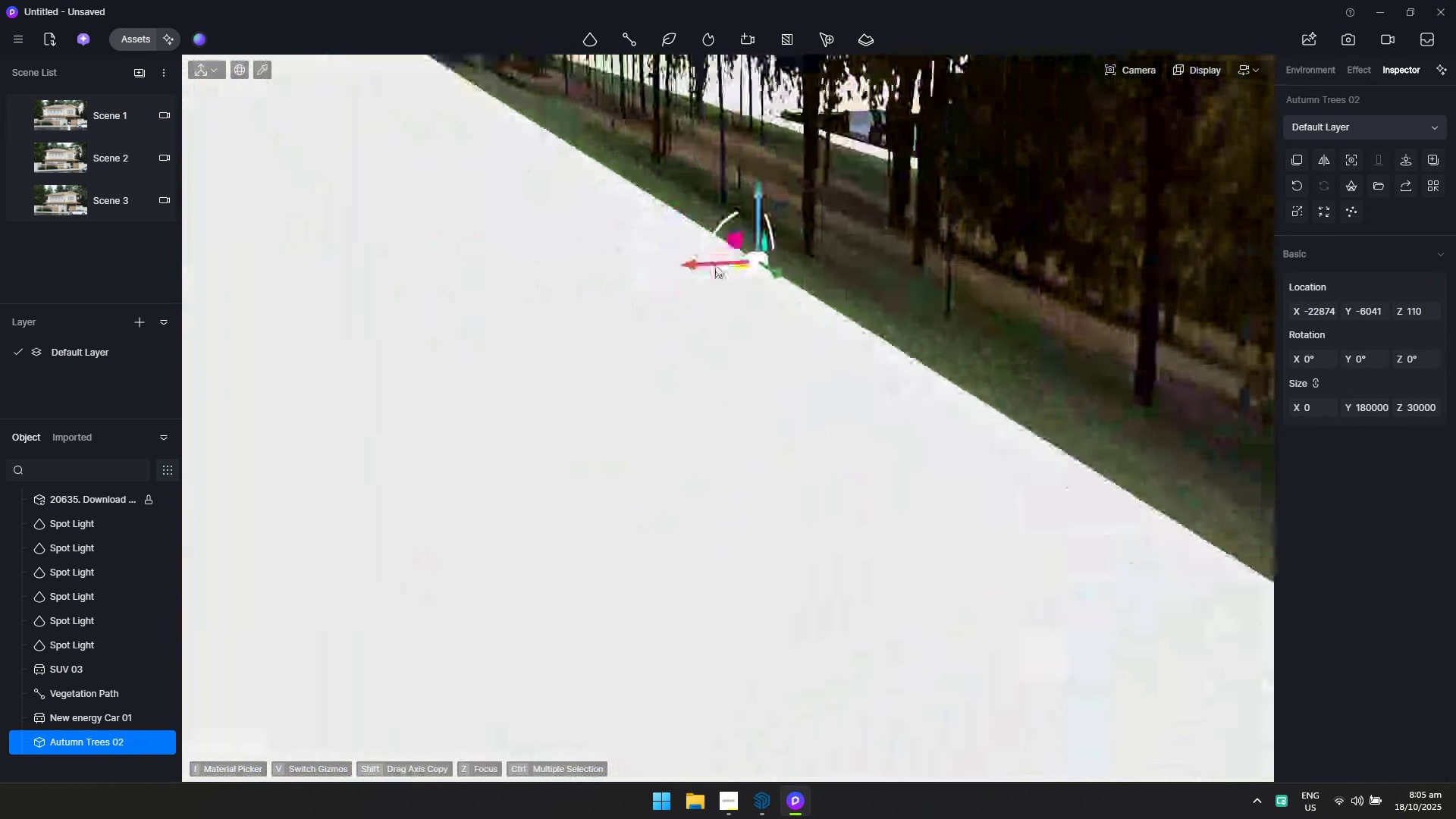 
hold_key(key=A, duration=0.8)
 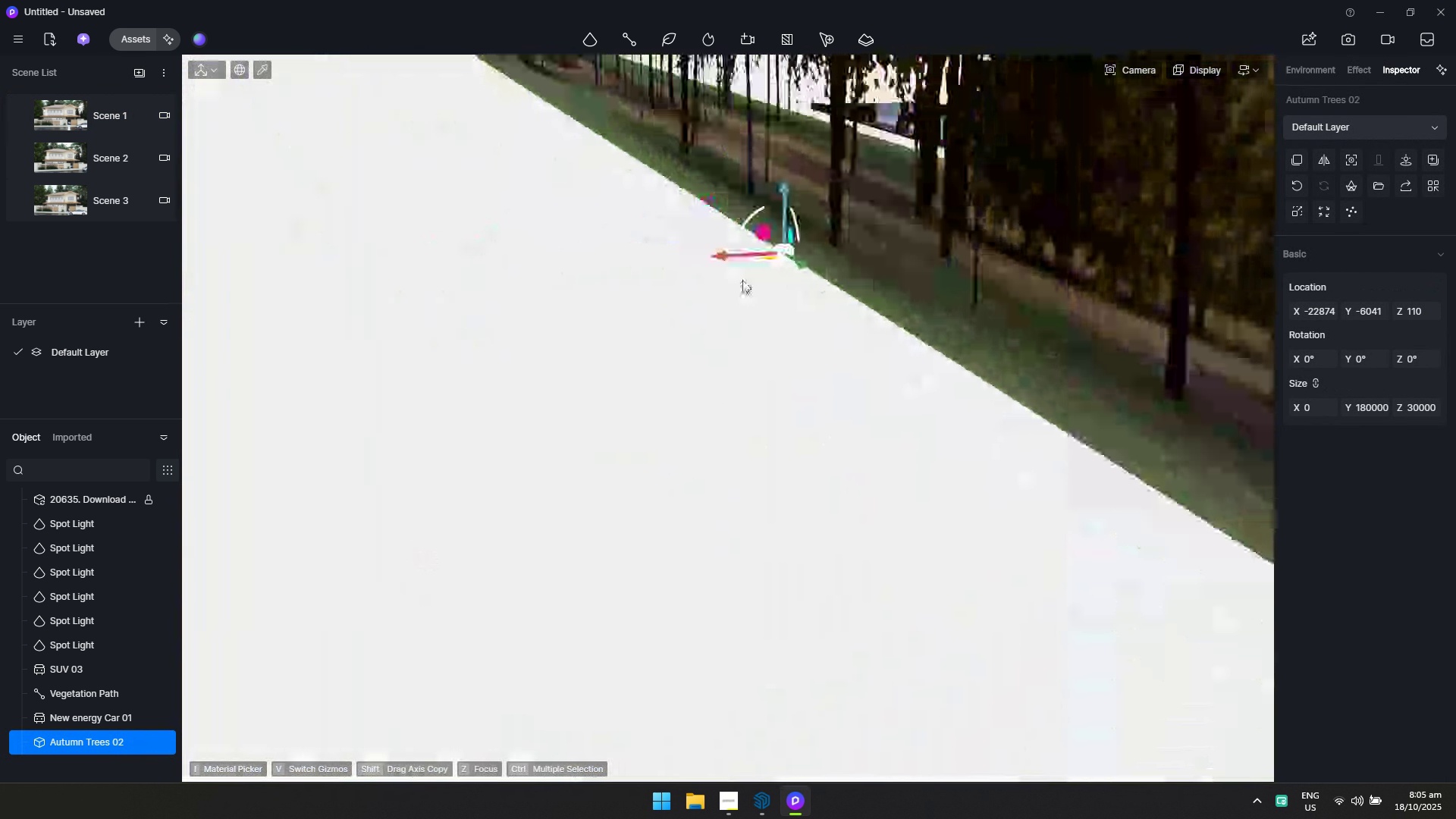 
key(Shift+ShiftLeft)
 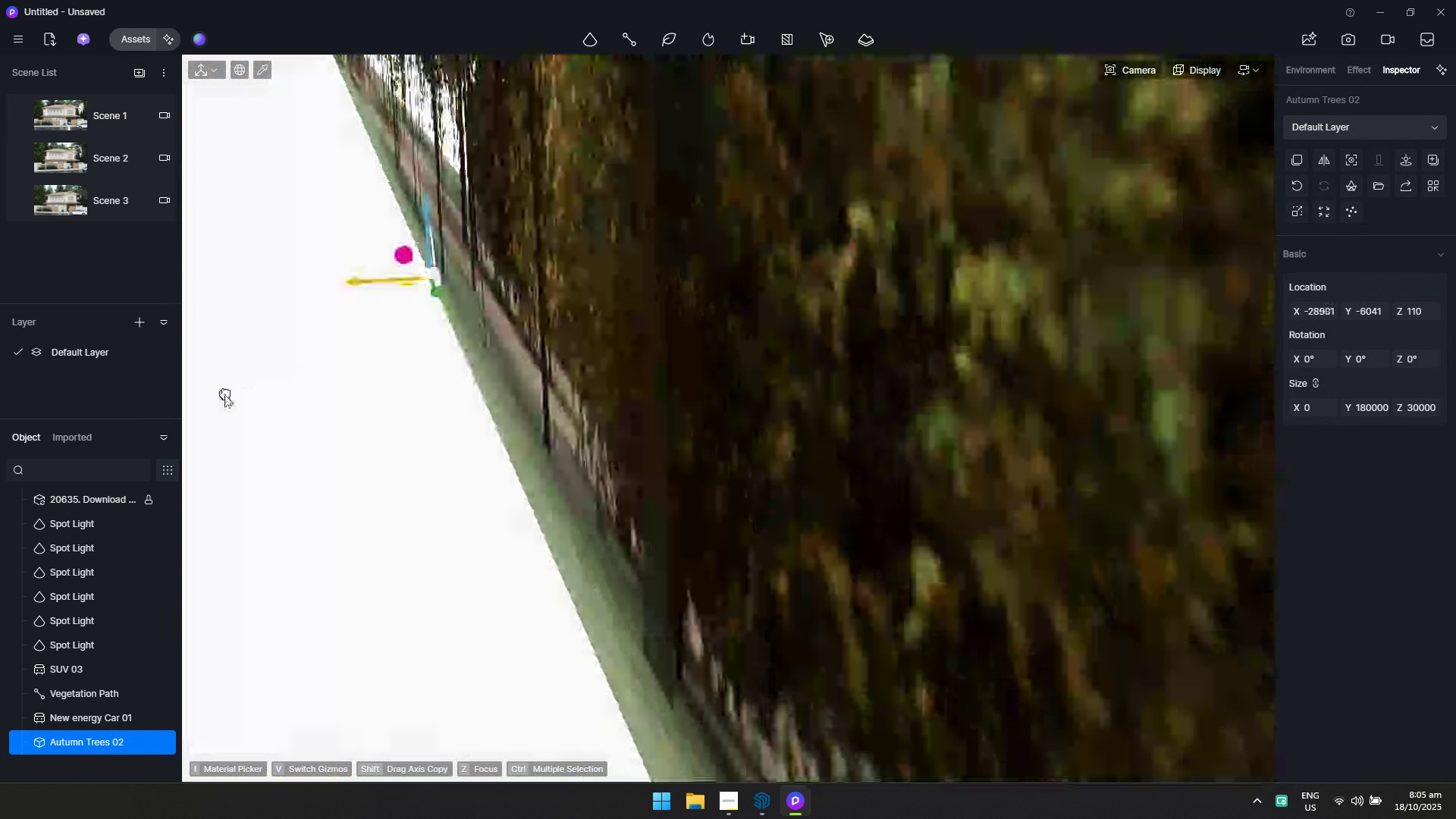 
left_click([76, 108])
 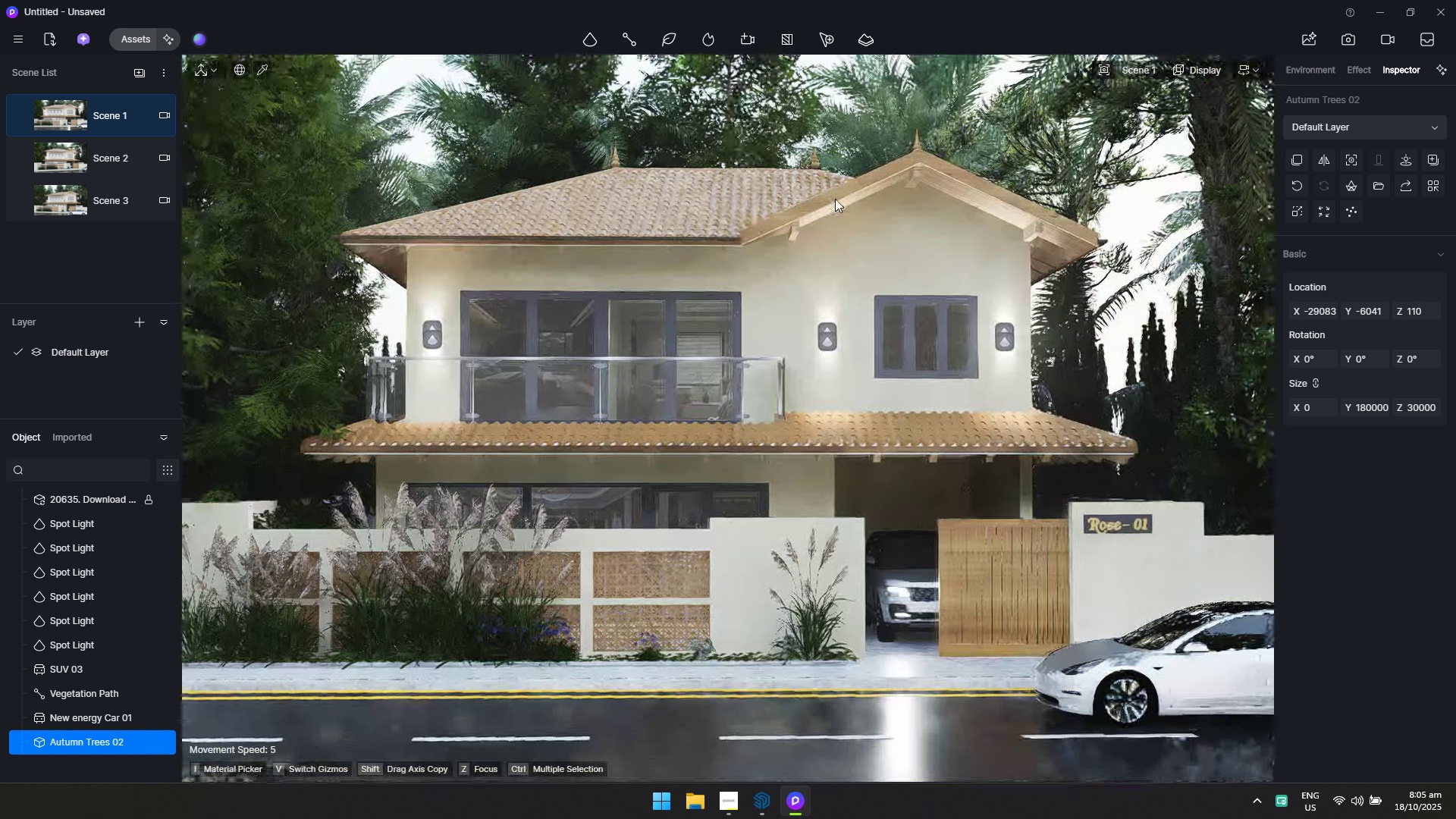 
wait(5.27)
 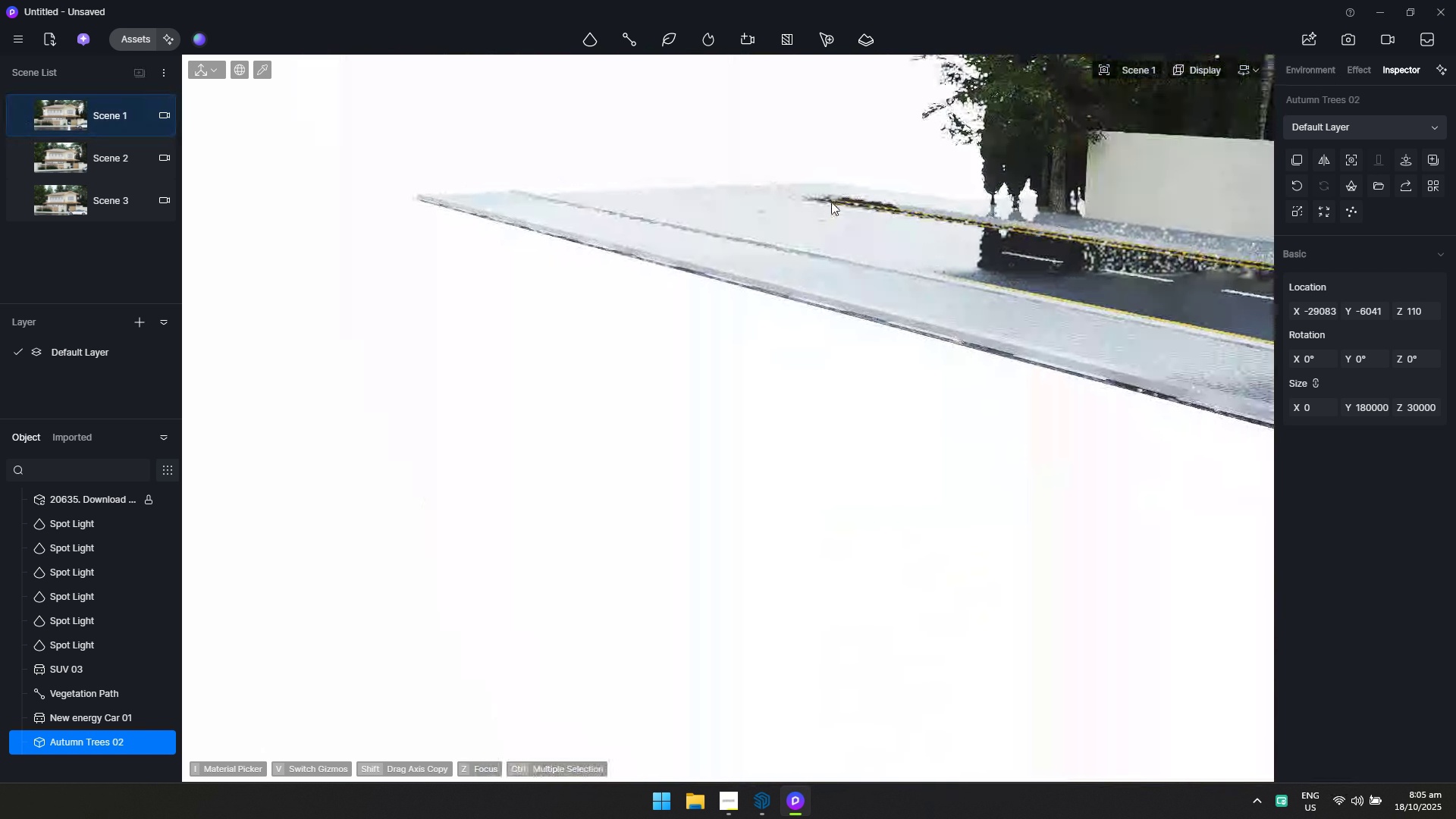 
key(Escape)
 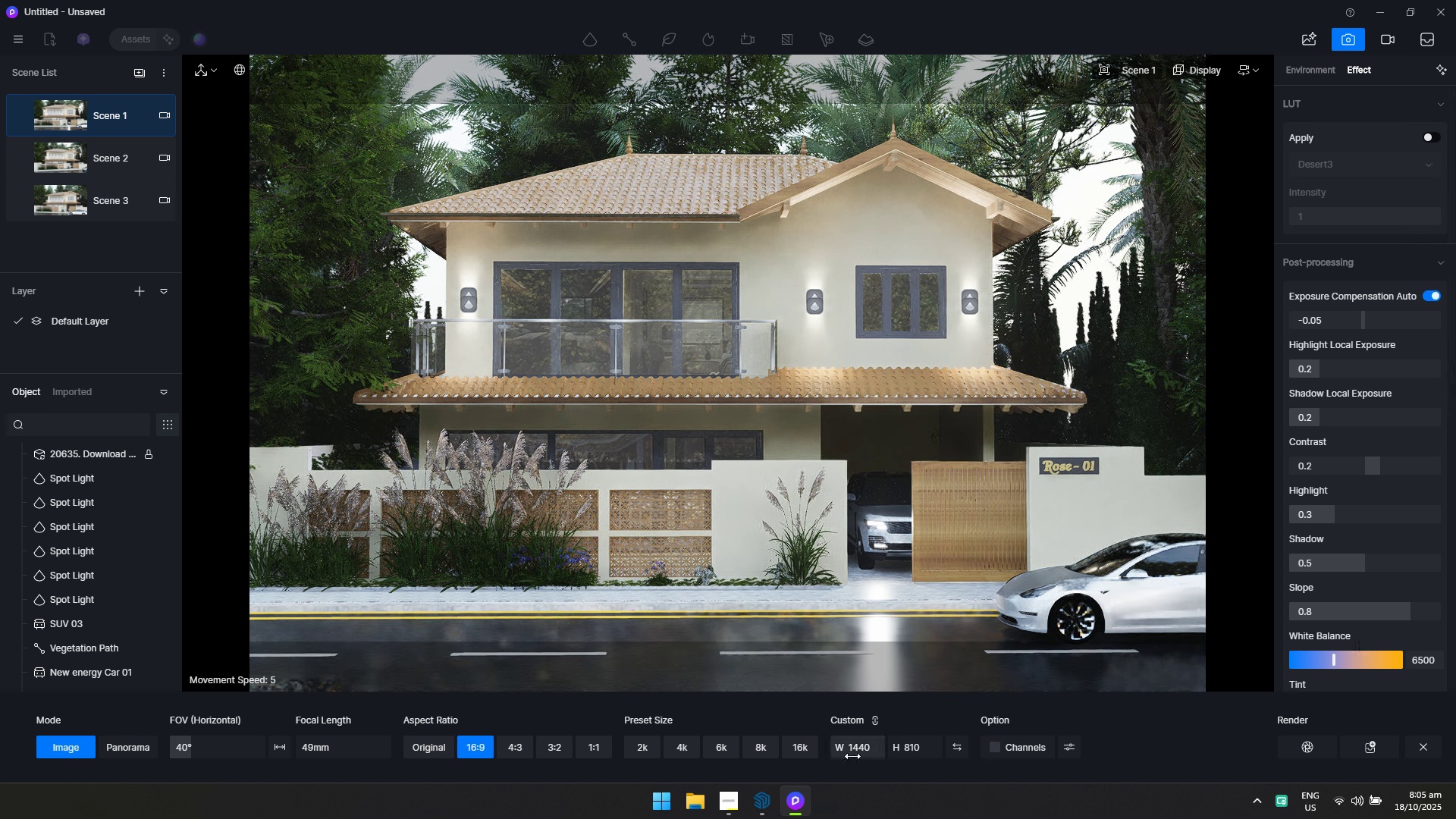 
wait(14.57)
 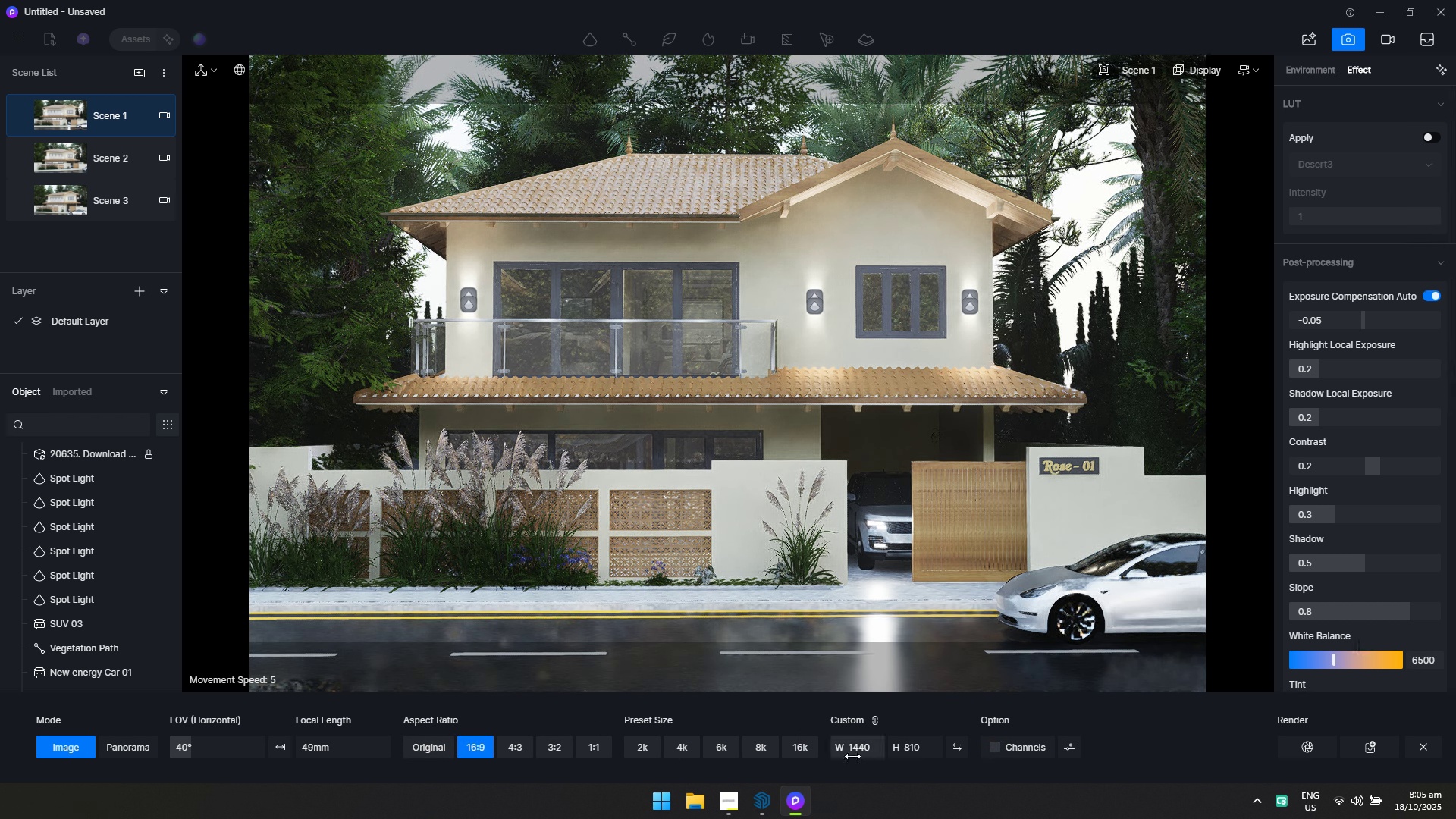 
scroll: coordinate [1370, 564], scroll_direction: down, amount: 5.0
 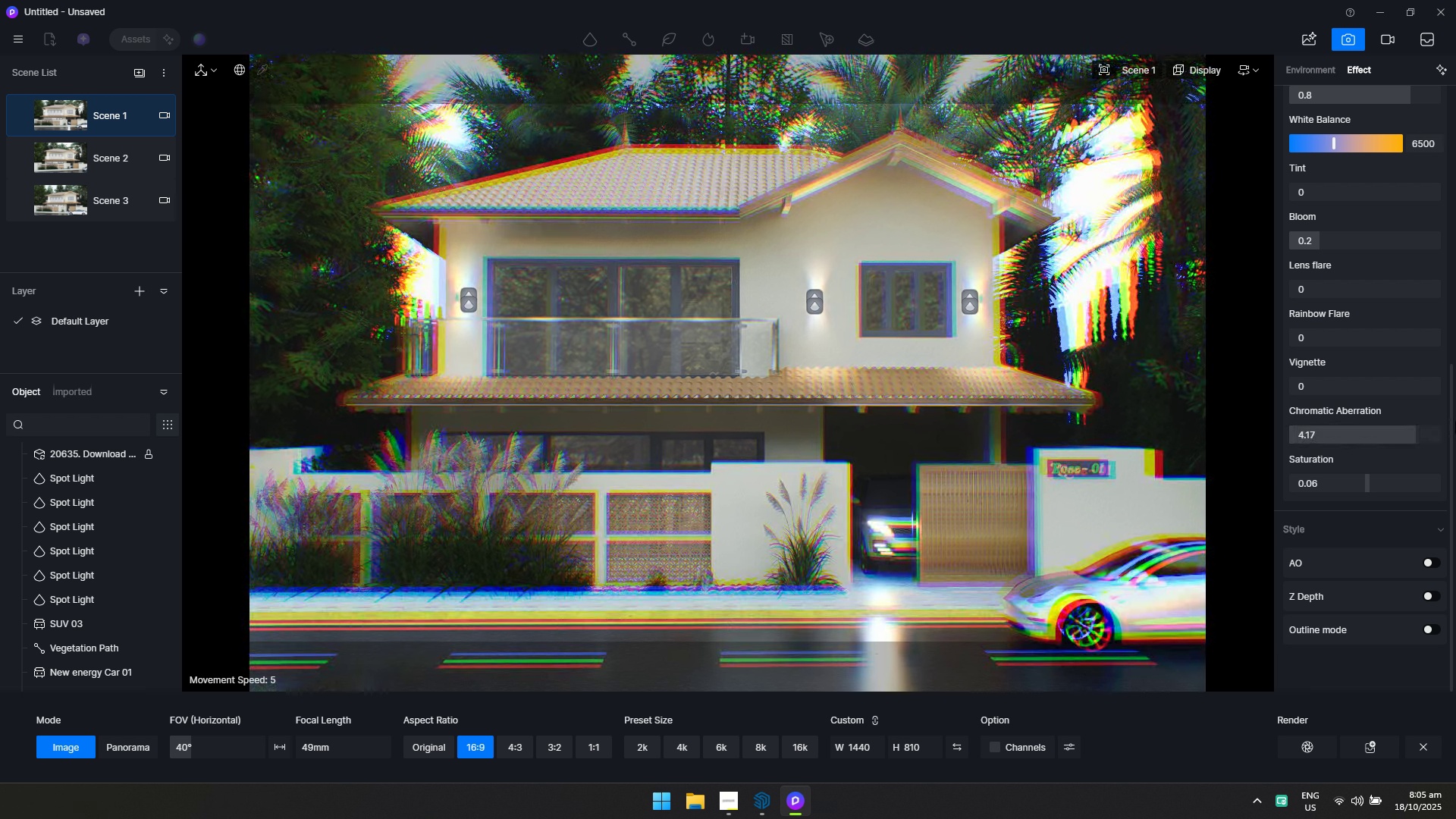 
wait(17.13)
 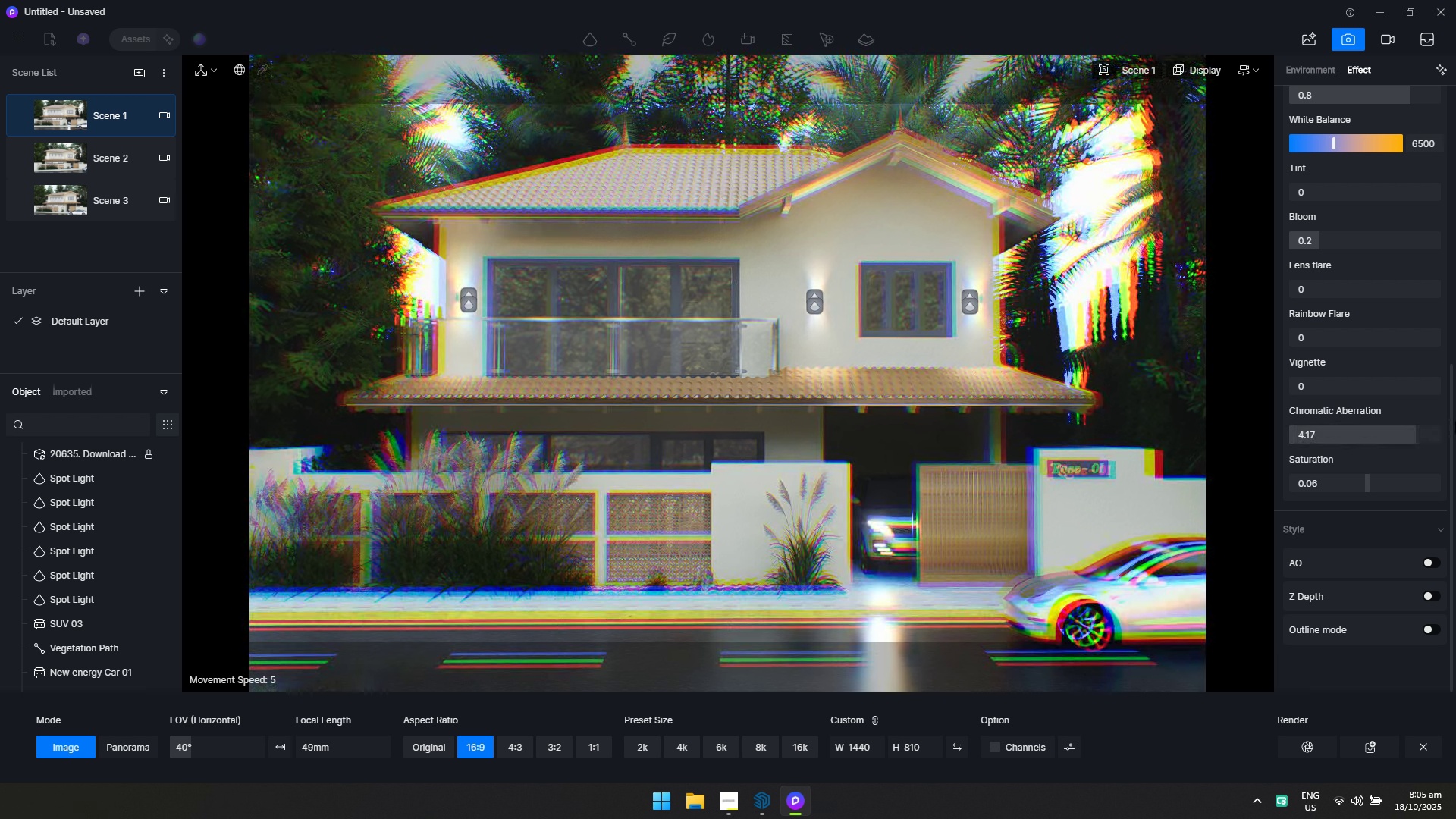 
scroll: coordinate [1384, 273], scroll_direction: up, amount: 7.0
 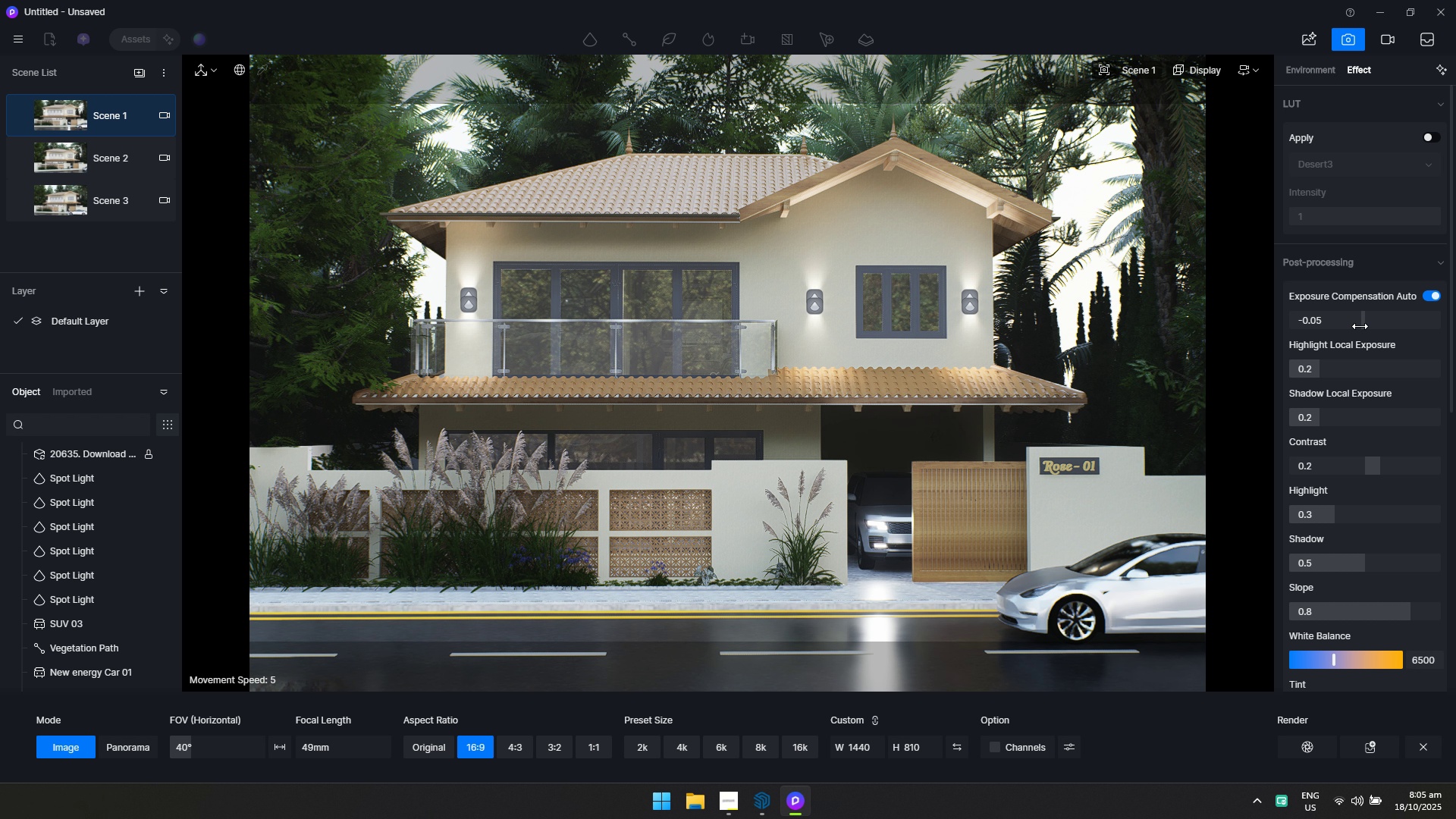 
key(Alt+Tab)
 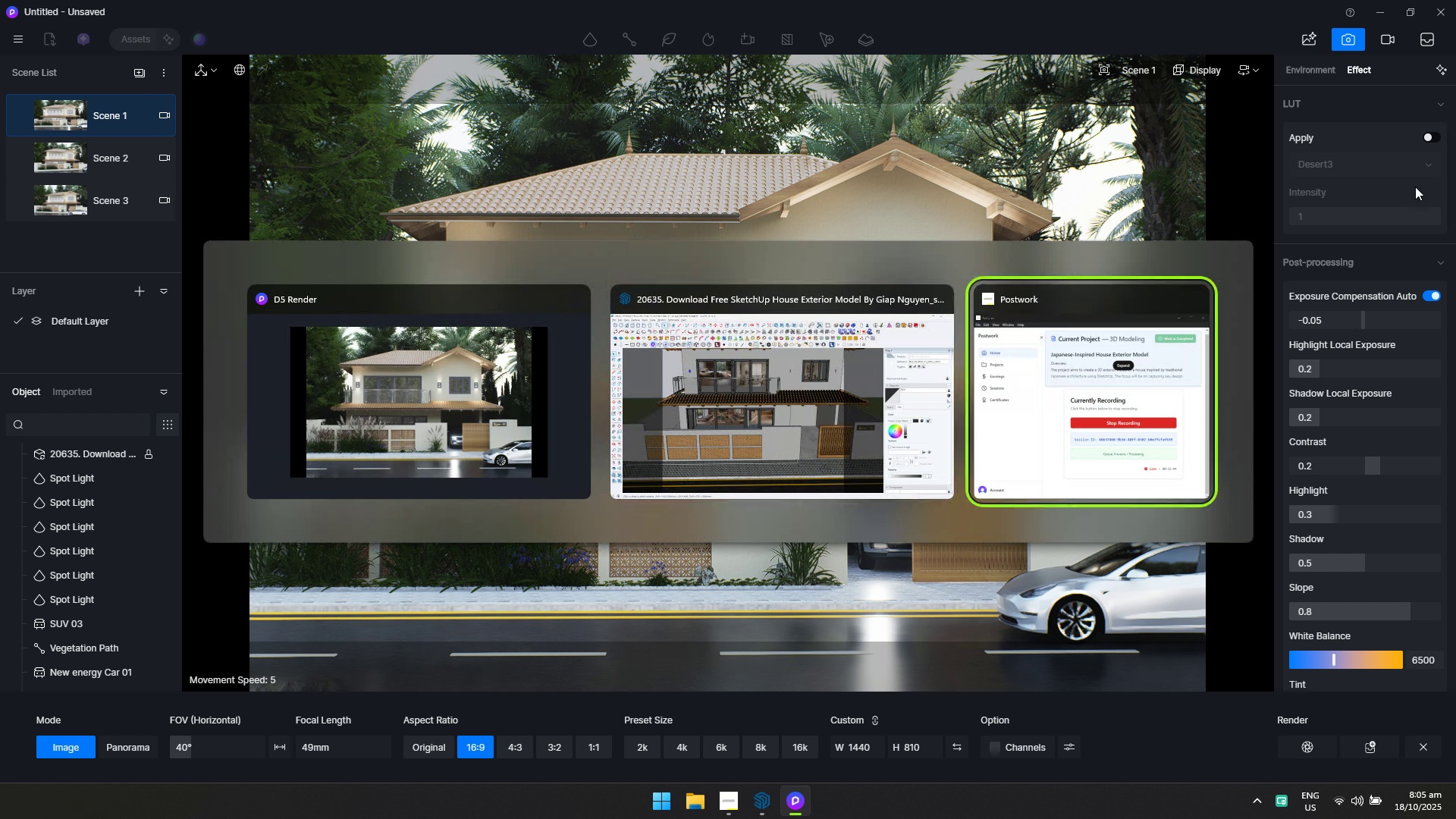 
key(Alt+Tab)